 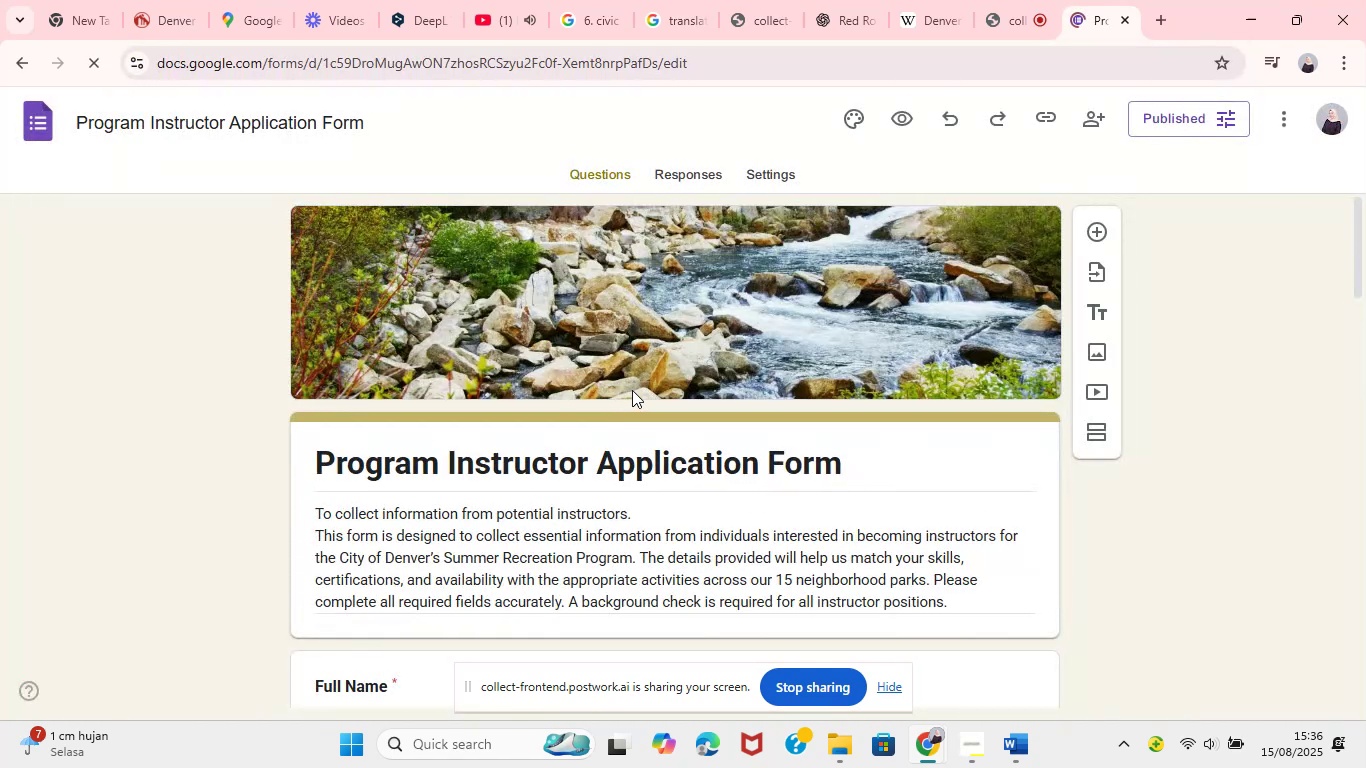 
left_click([1124, 25])
 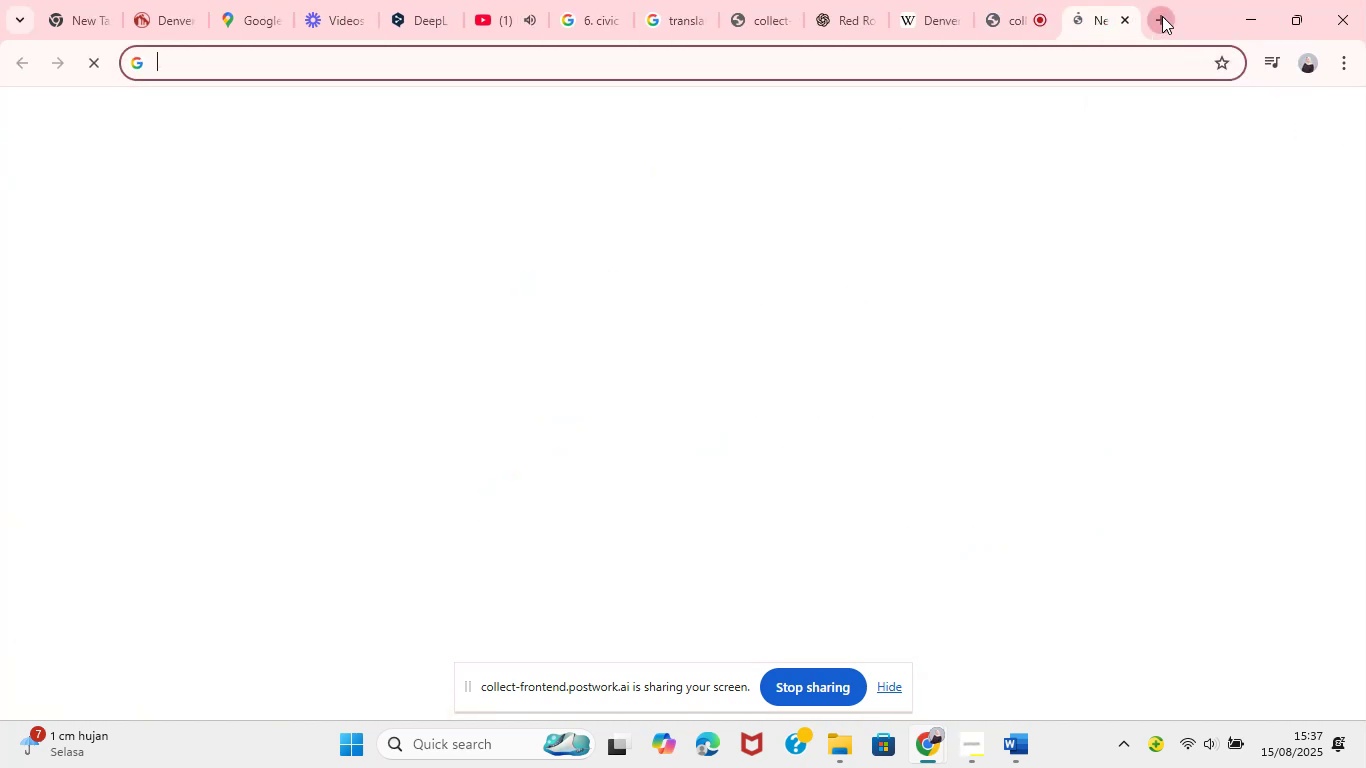 
left_click([1162, 17])
 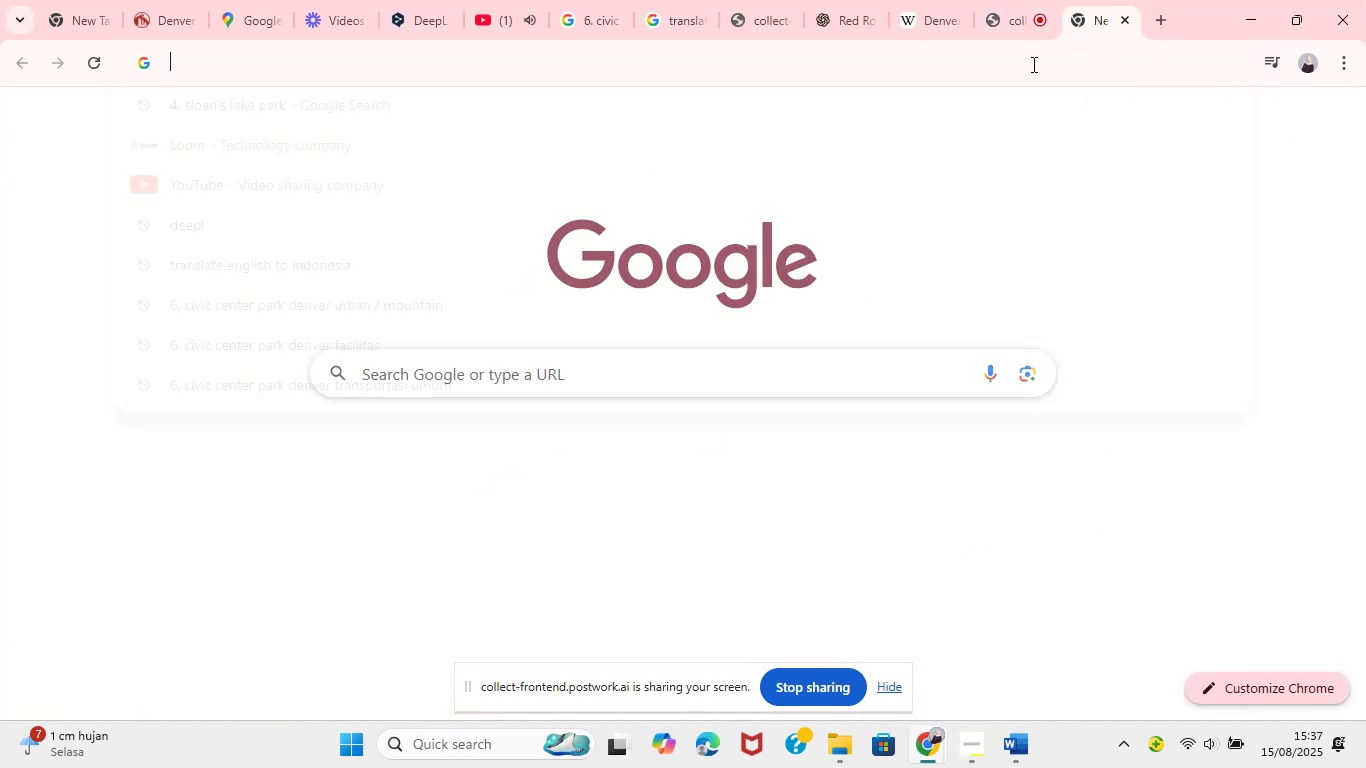 
left_click([1032, 64])
 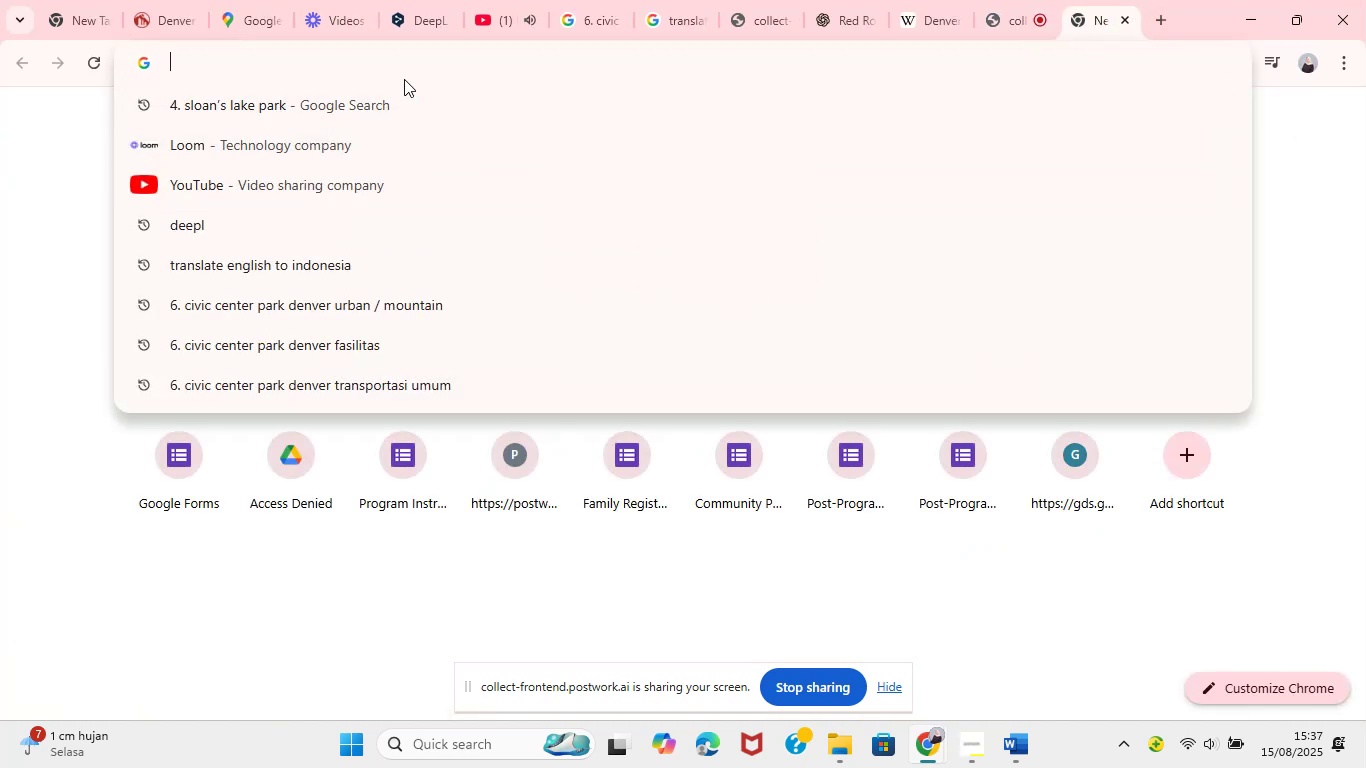 
type(go)
 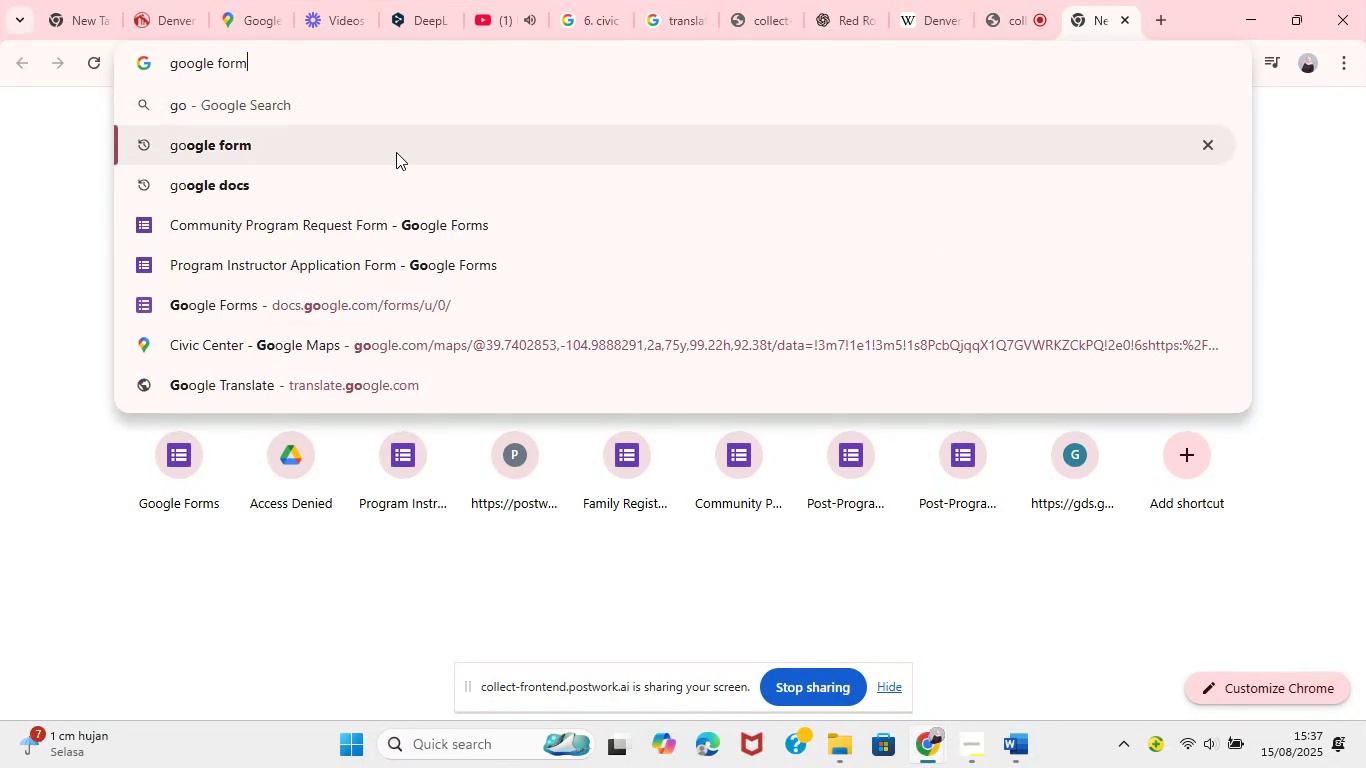 
left_click([396, 152])
 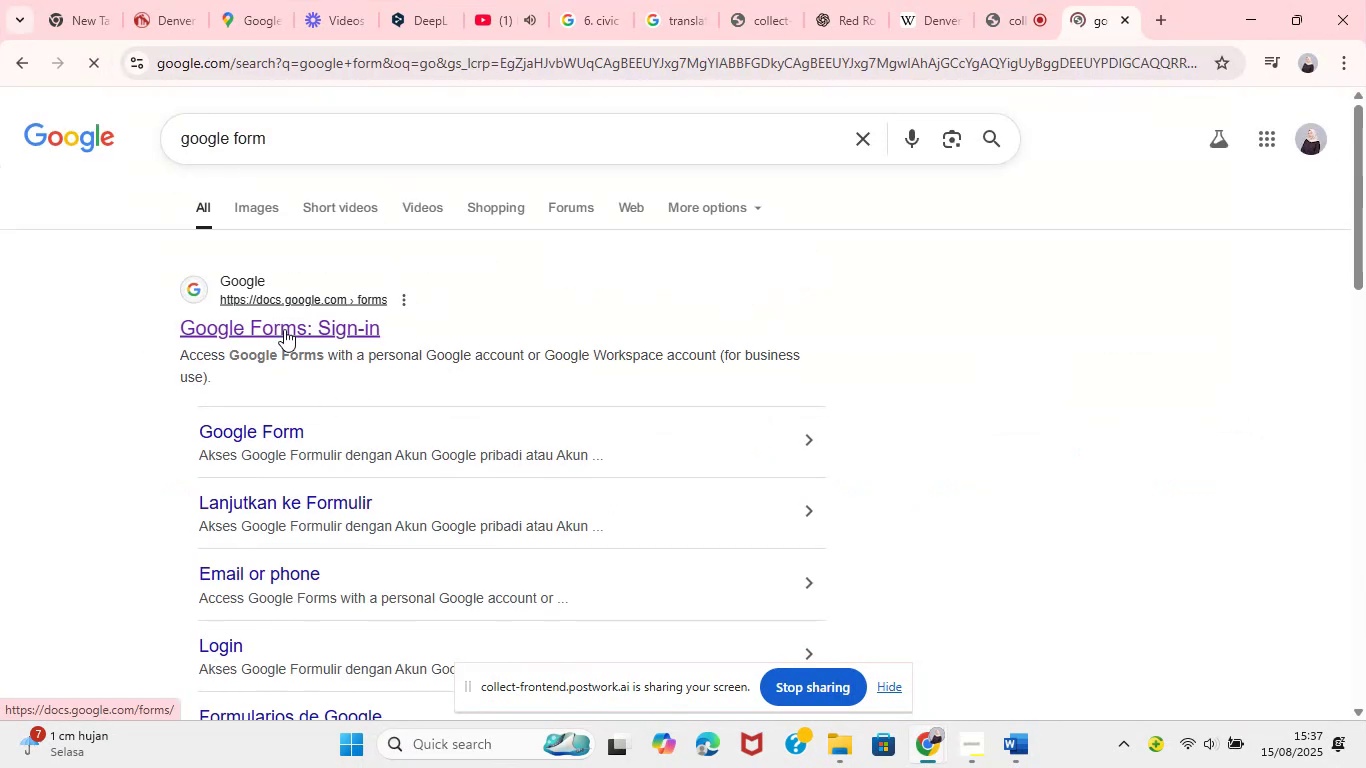 
left_click([284, 329])
 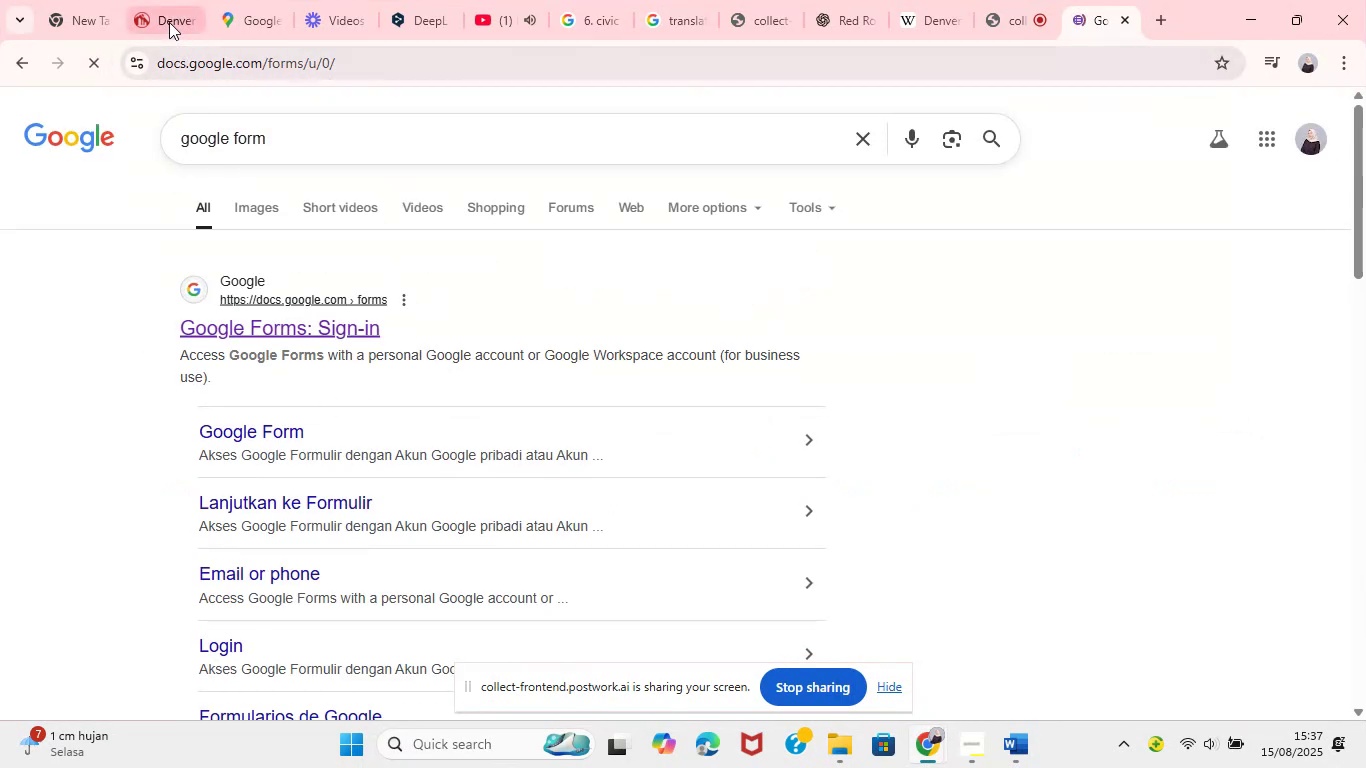 
left_click([159, 16])
 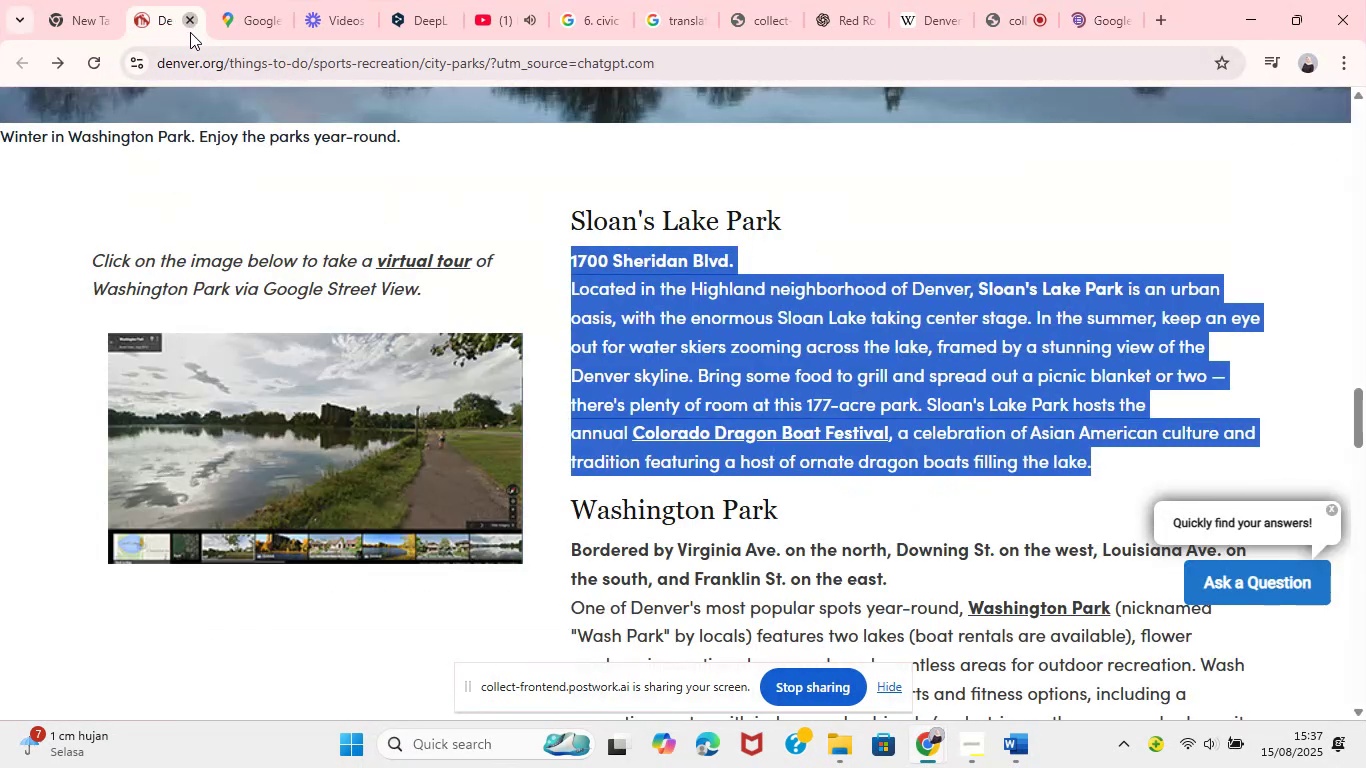 
left_click([189, 20])
 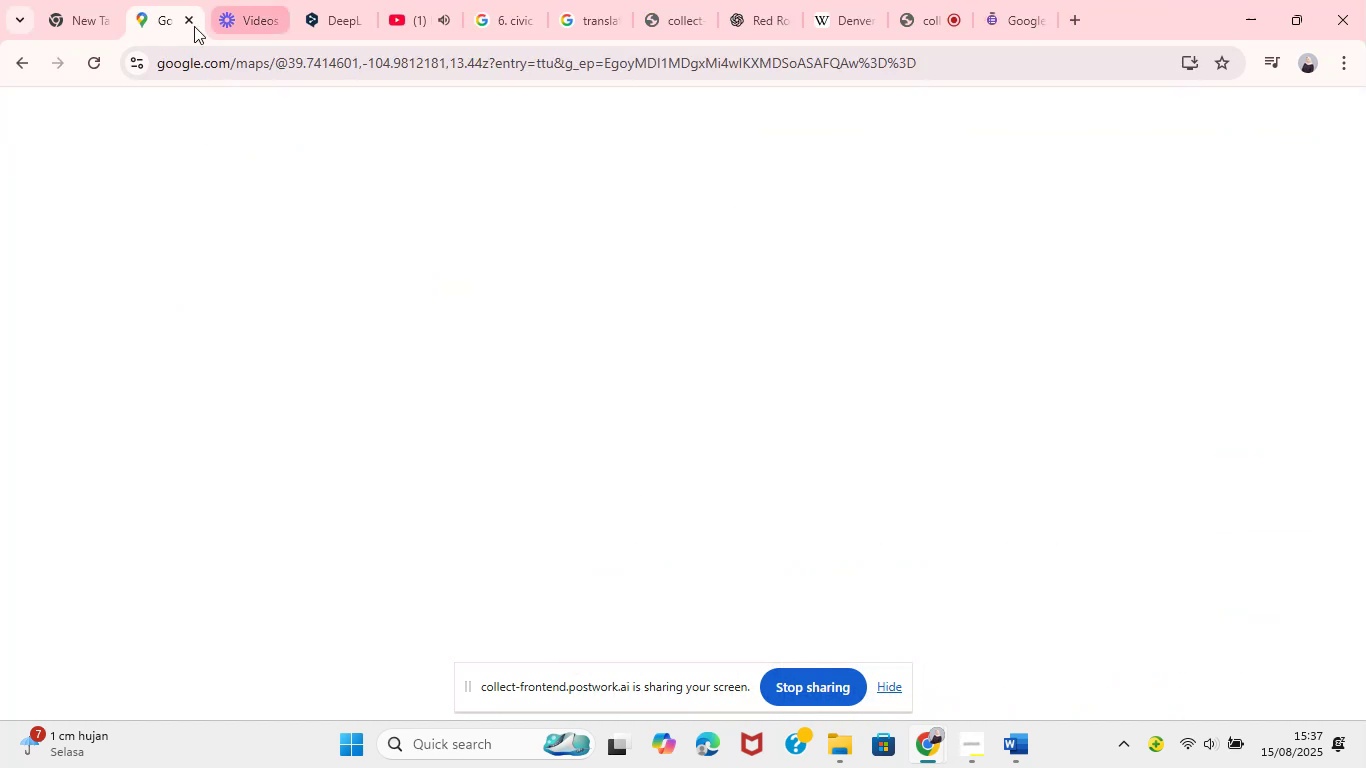 
left_click([189, 22])
 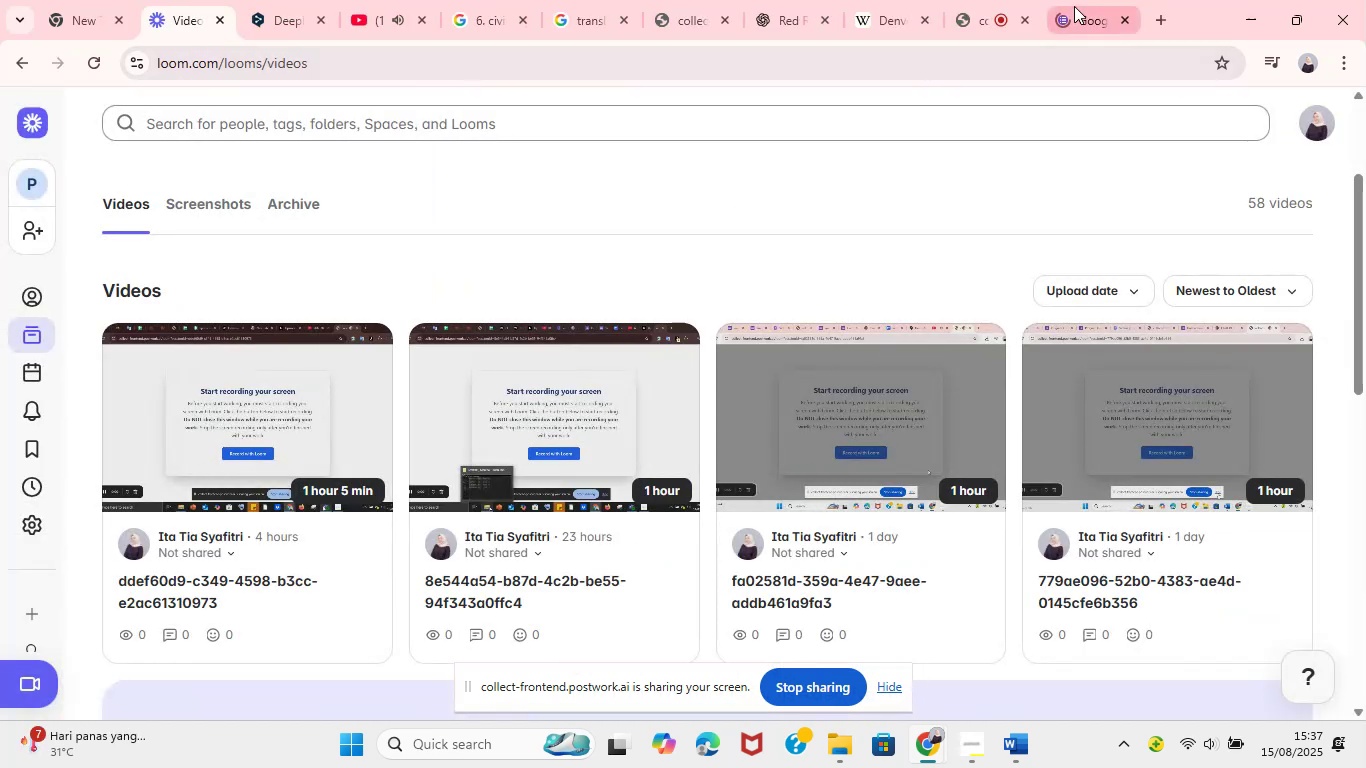 
wait(5.46)
 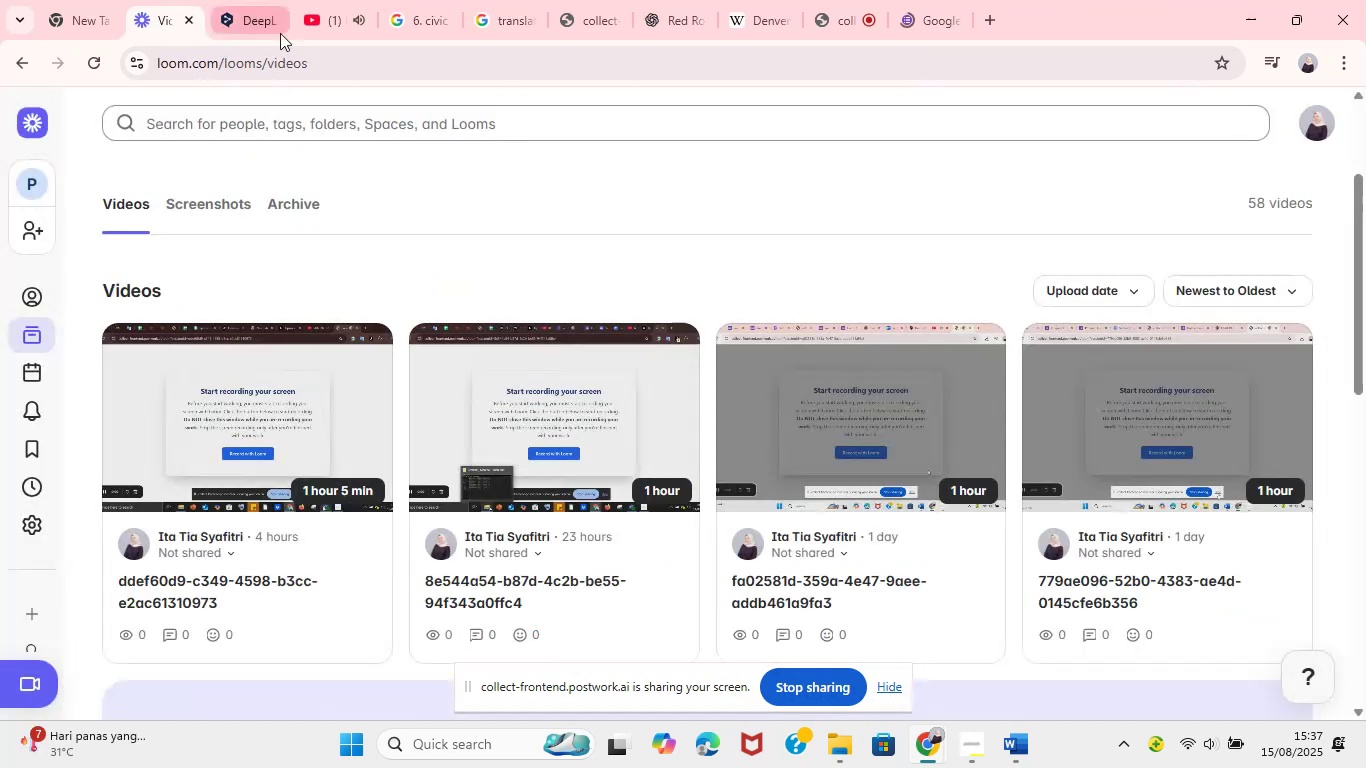 
left_click([877, 0])
 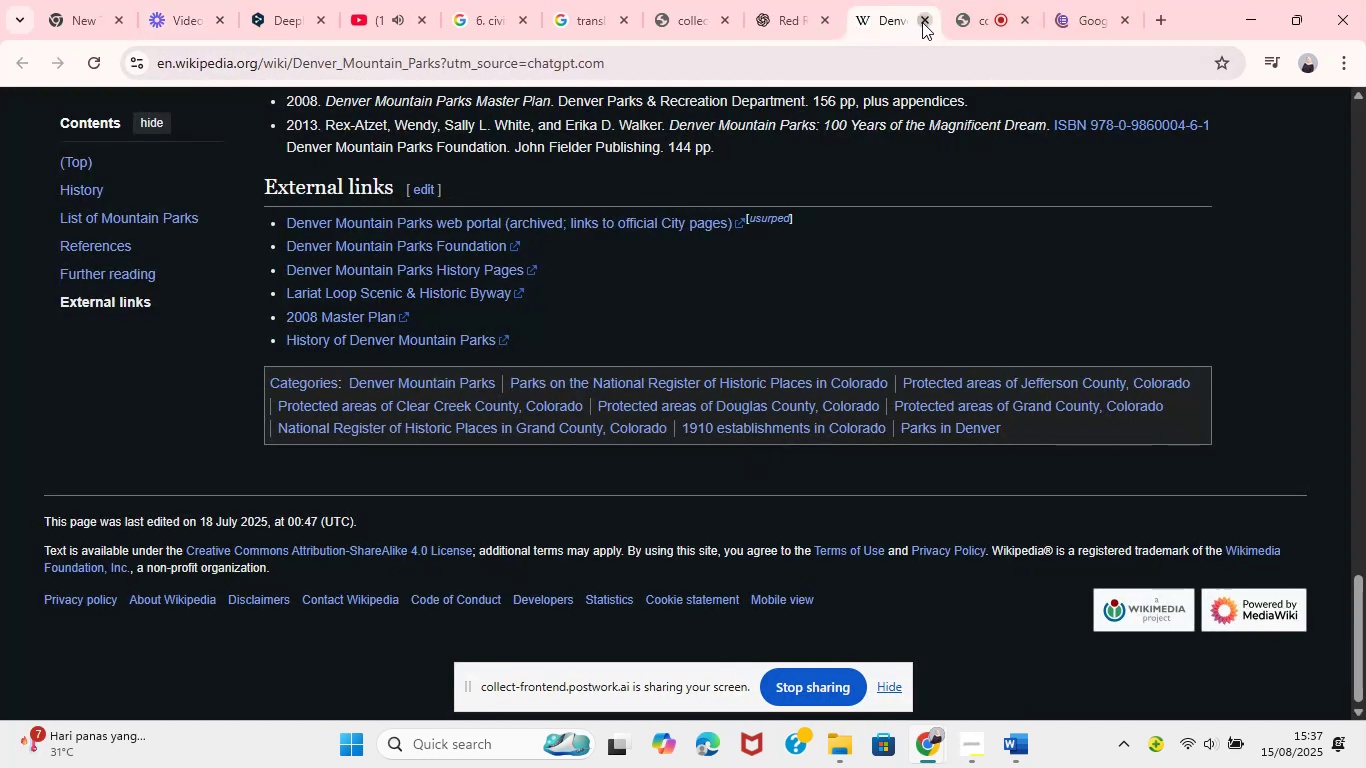 
left_click([922, 22])
 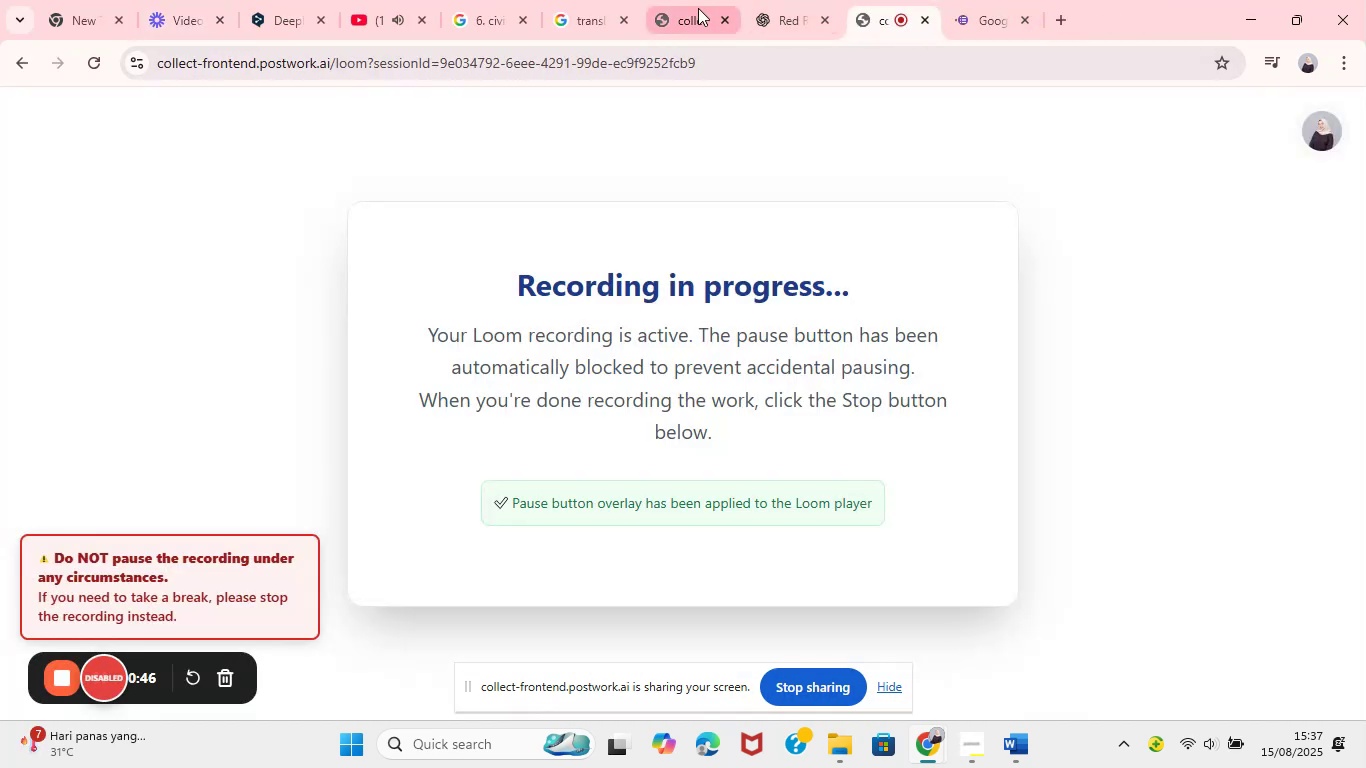 
left_click([698, 8])
 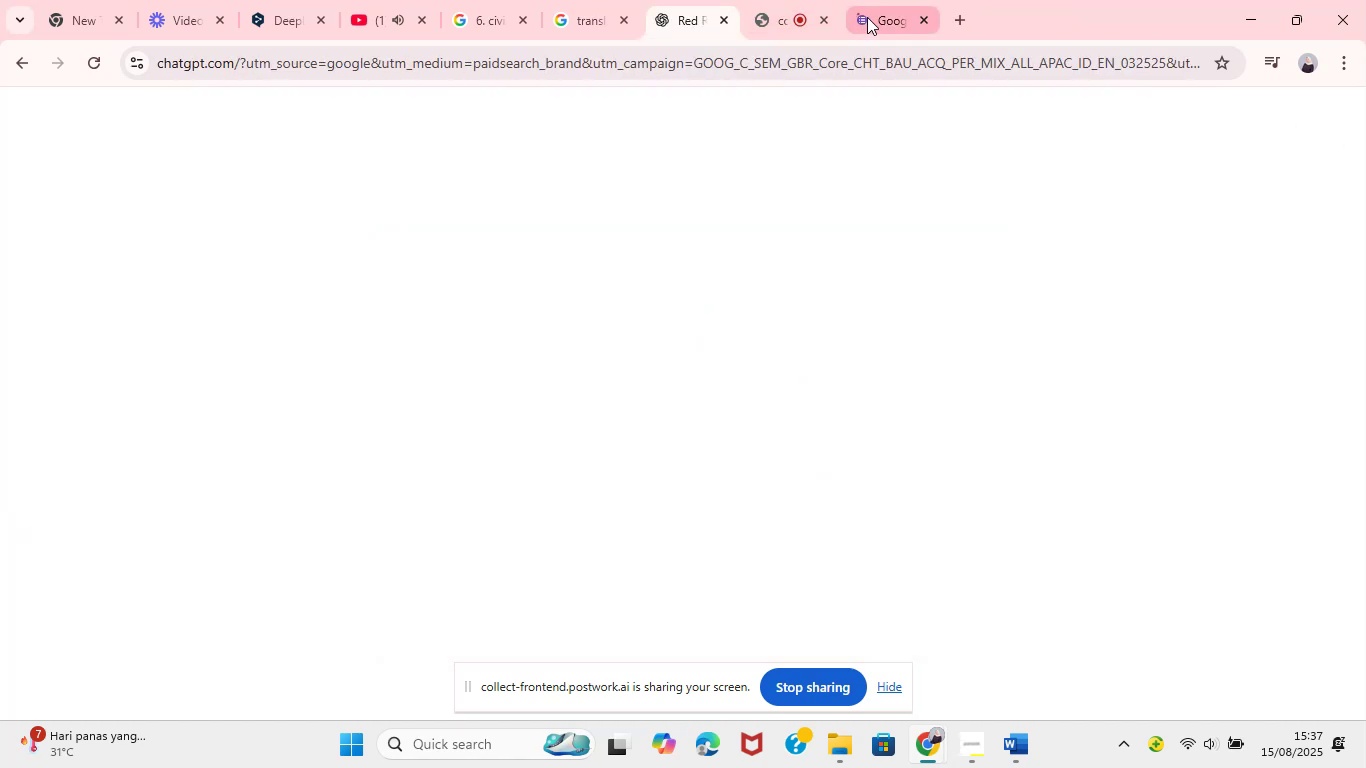 
left_click([723, 19])
 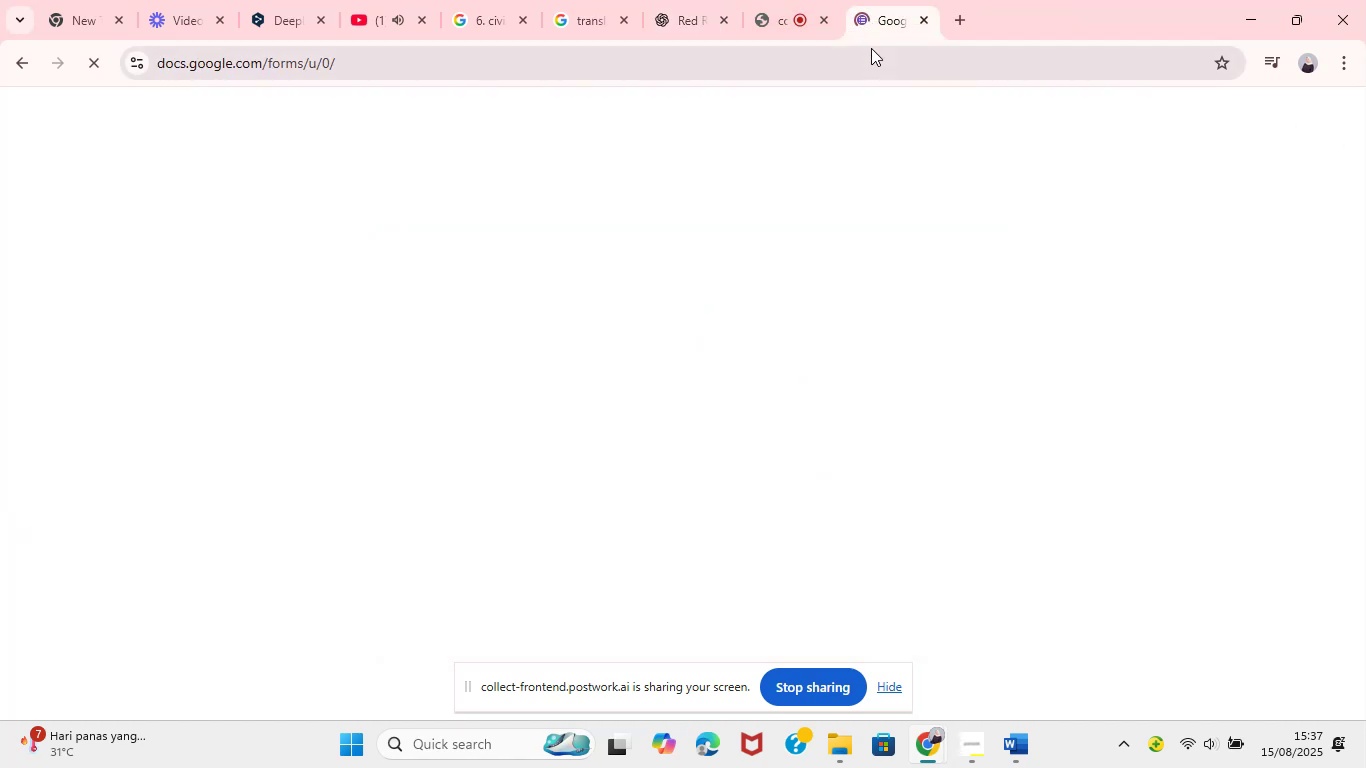 
left_click([867, 17])
 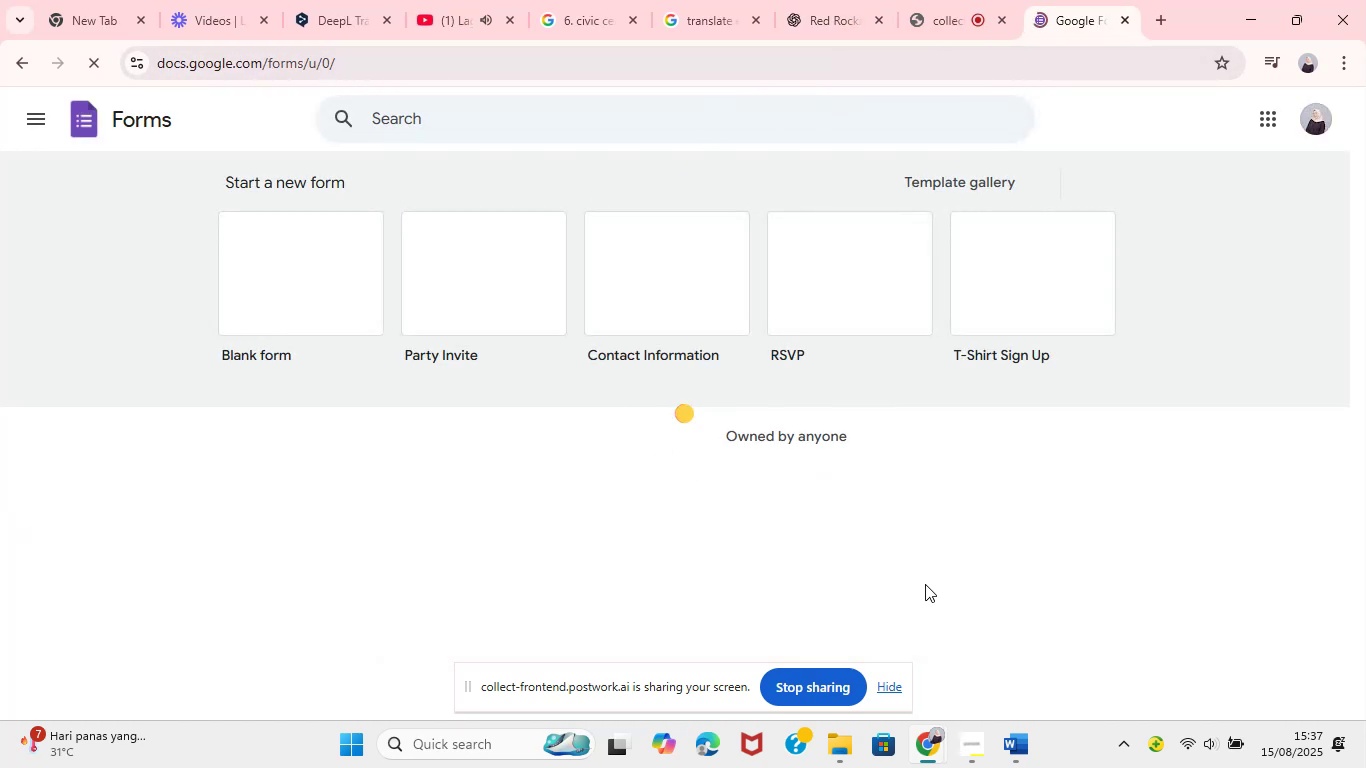 
wait(7.18)
 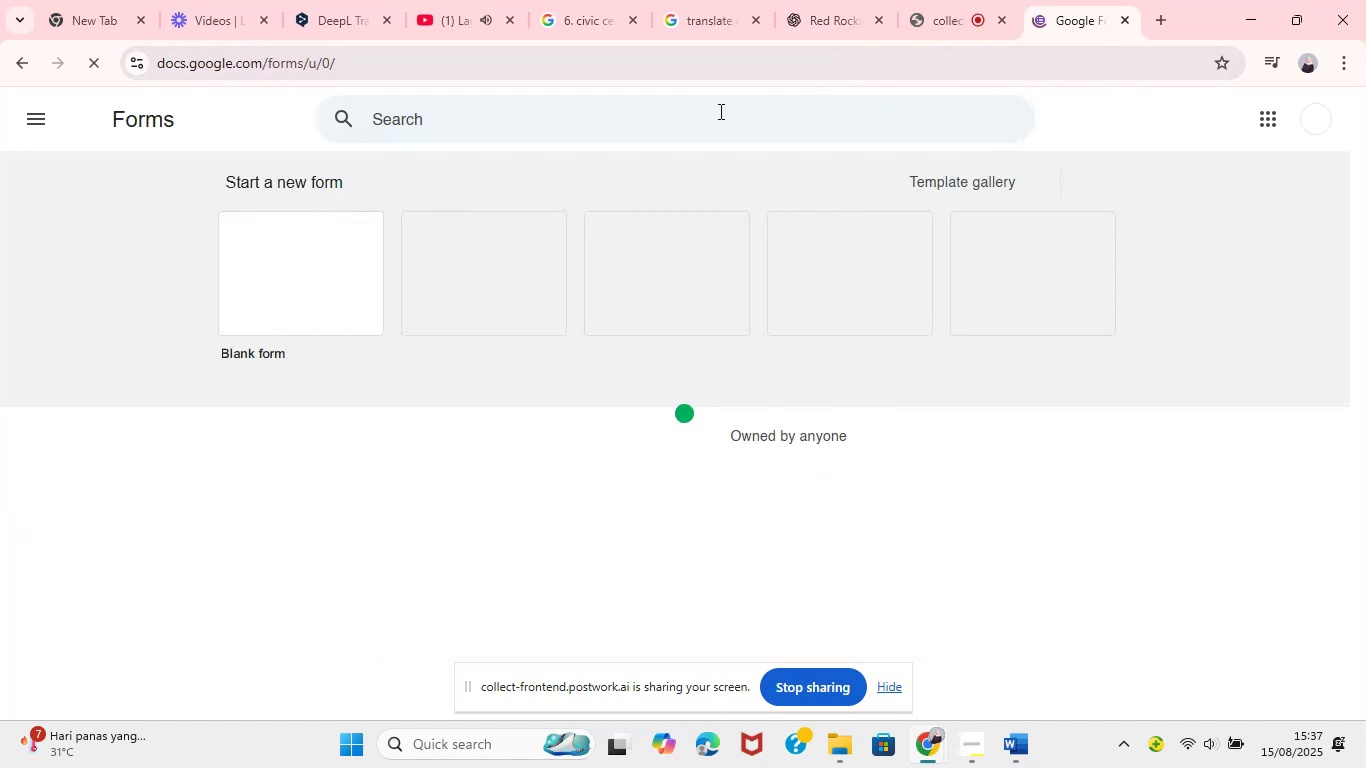 
mouse_move([681, 503])
 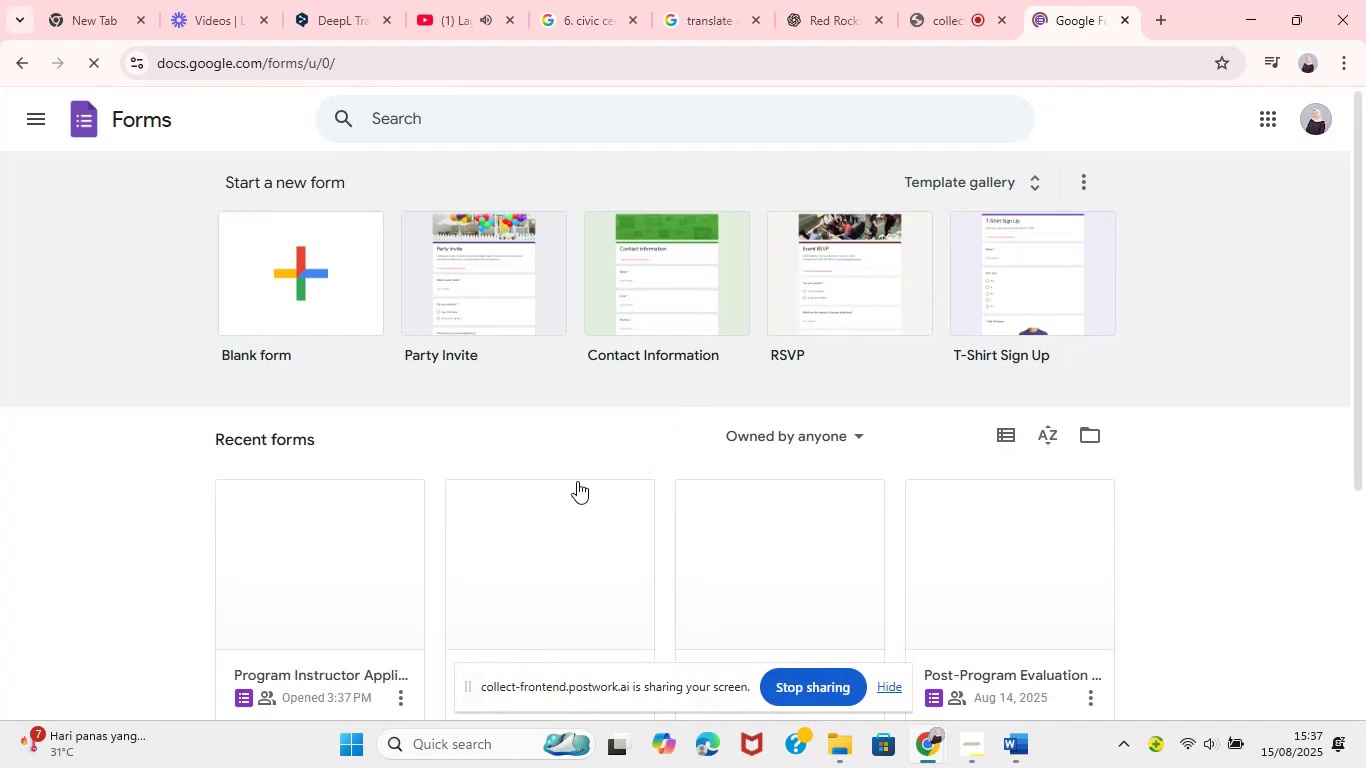 
mouse_move([609, 477])
 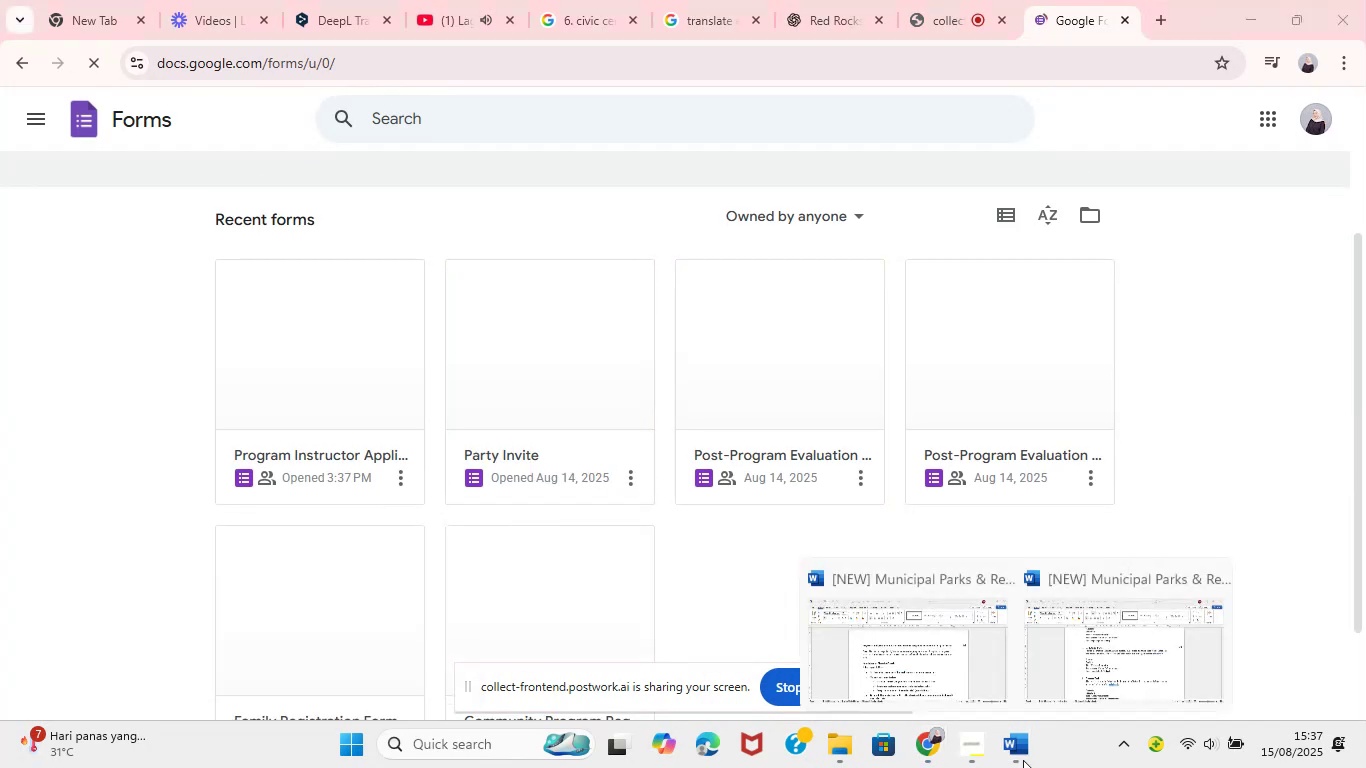 
left_click([1019, 767])
 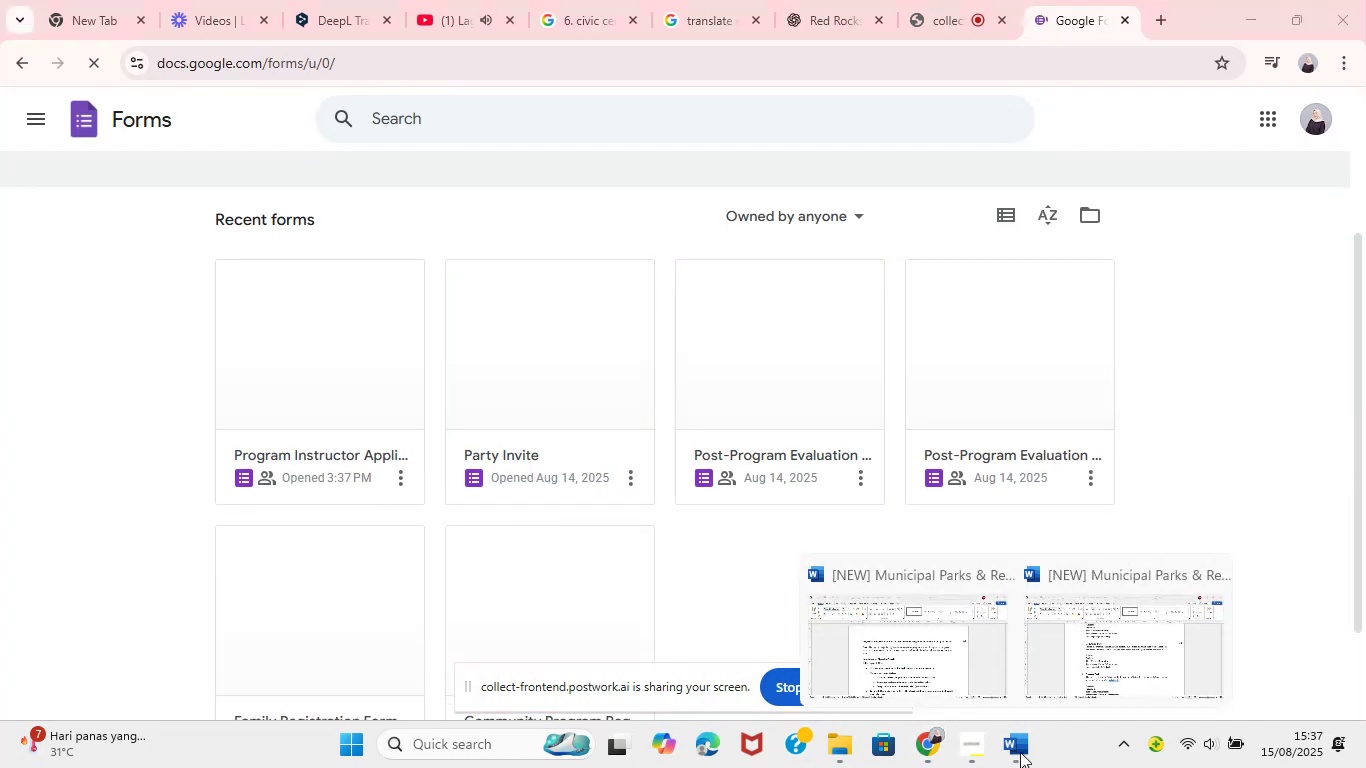 
left_click([942, 652])
 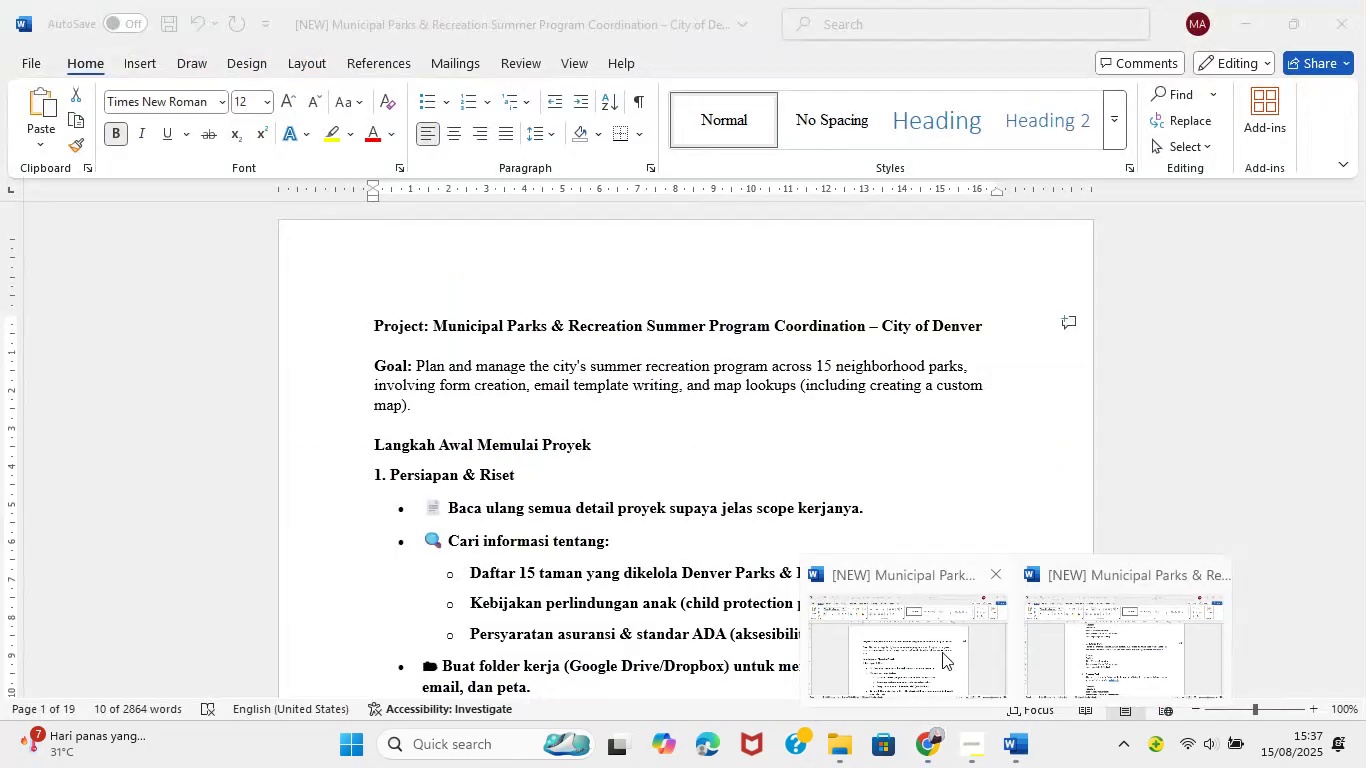 
scroll: coordinate [703, 488], scroll_direction: down, amount: 163.0
 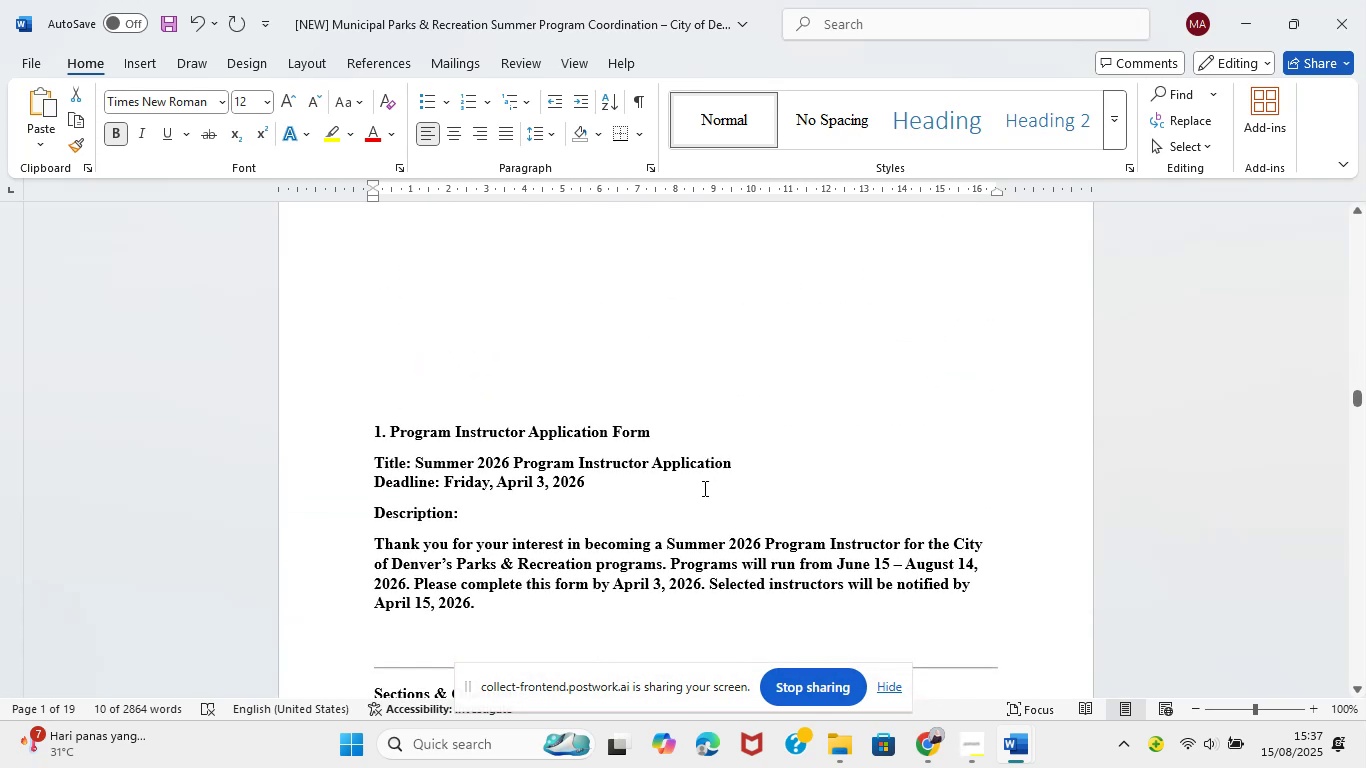 
scroll: coordinate [703, 488], scroll_direction: none, amount: 0.0
 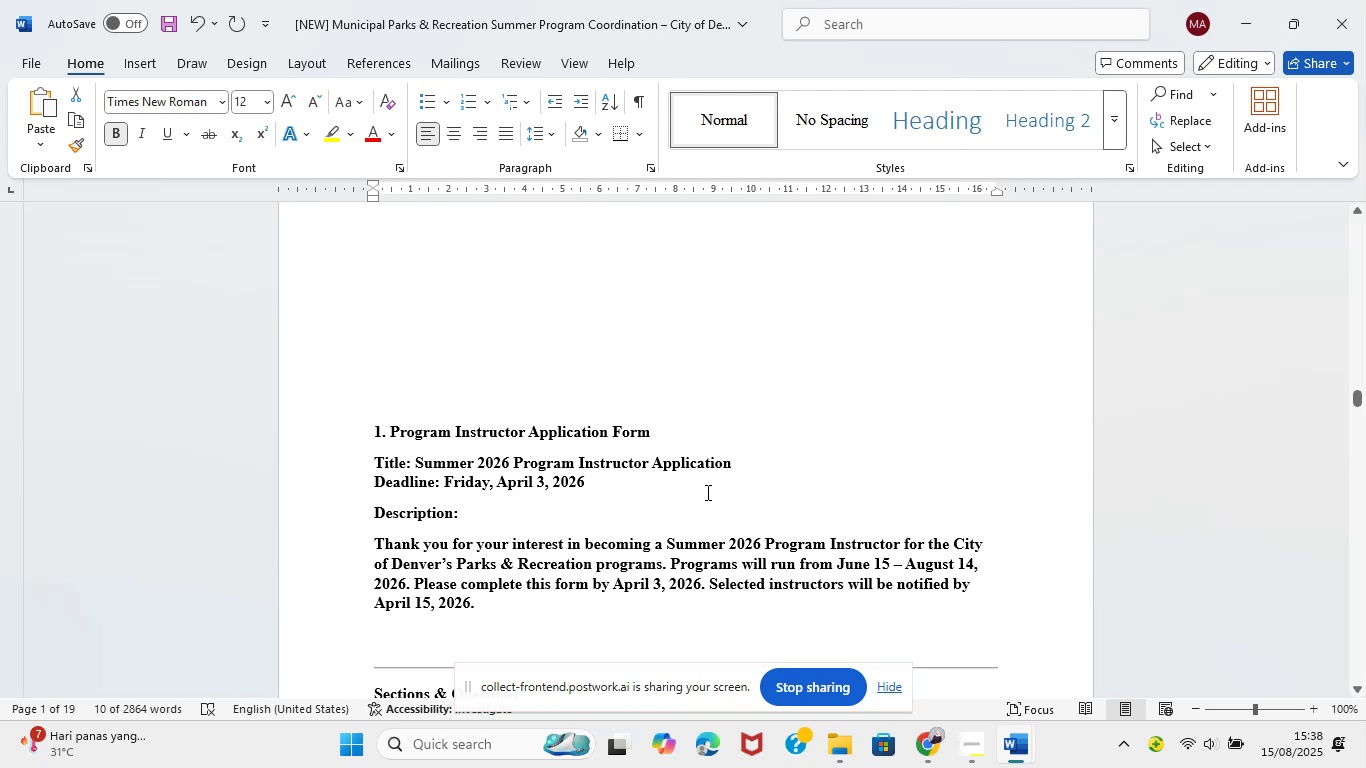 
scroll: coordinate [706, 492], scroll_direction: down, amount: 2.0
 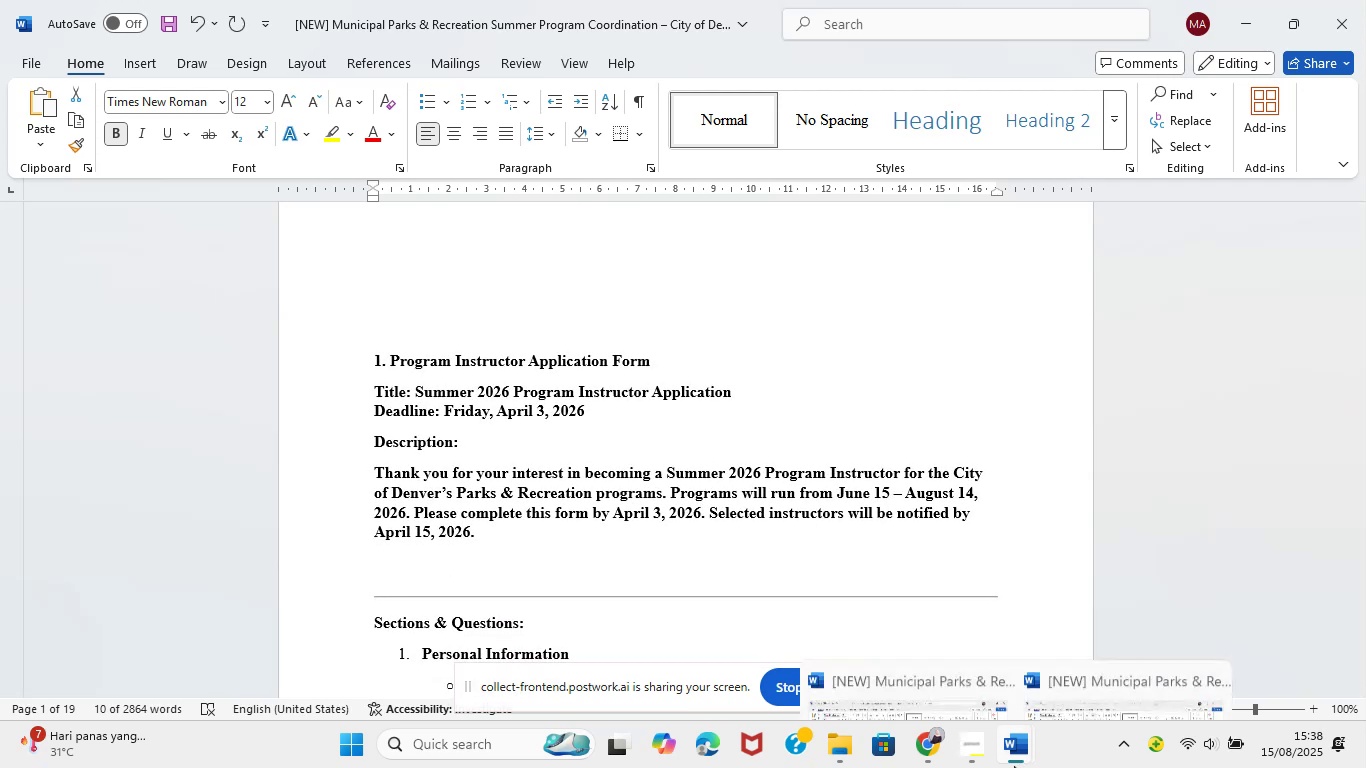 
left_click([934, 752])
 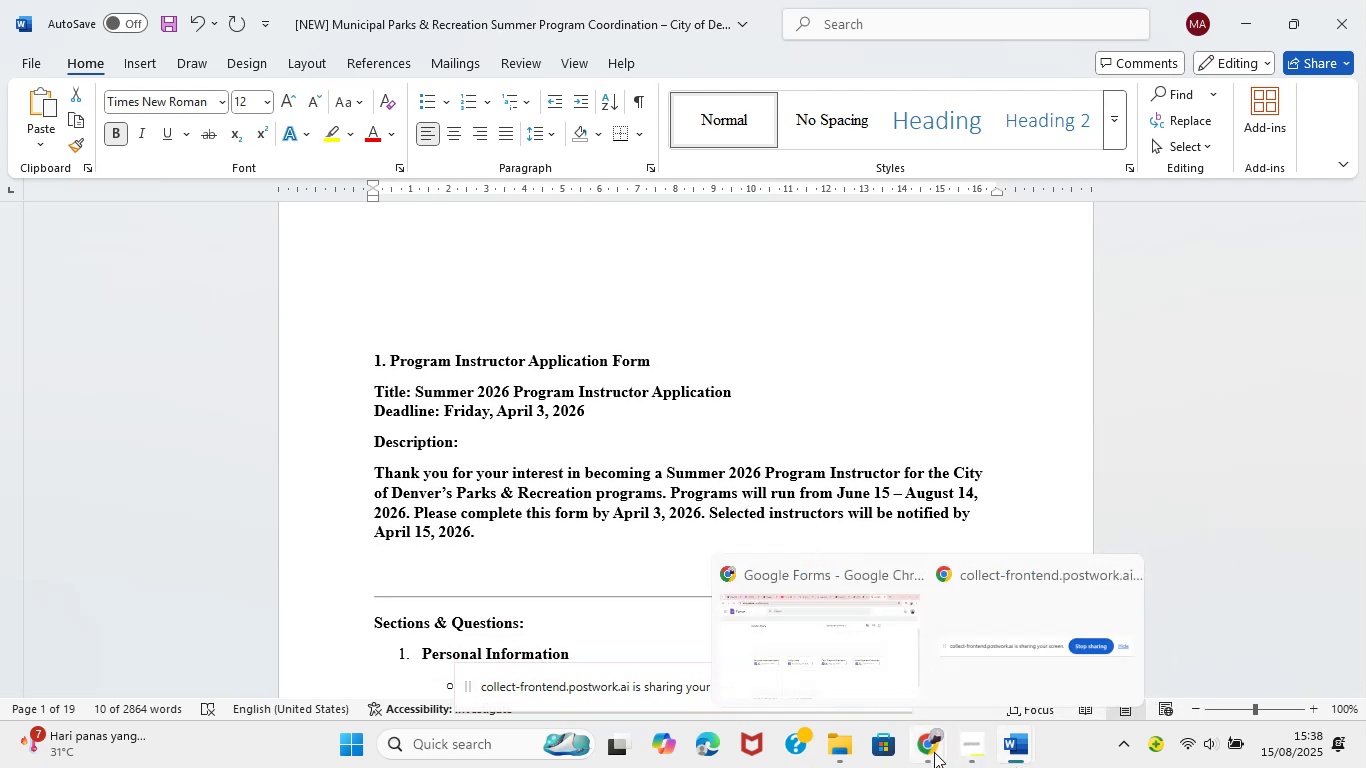 
mouse_move([867, 677])
 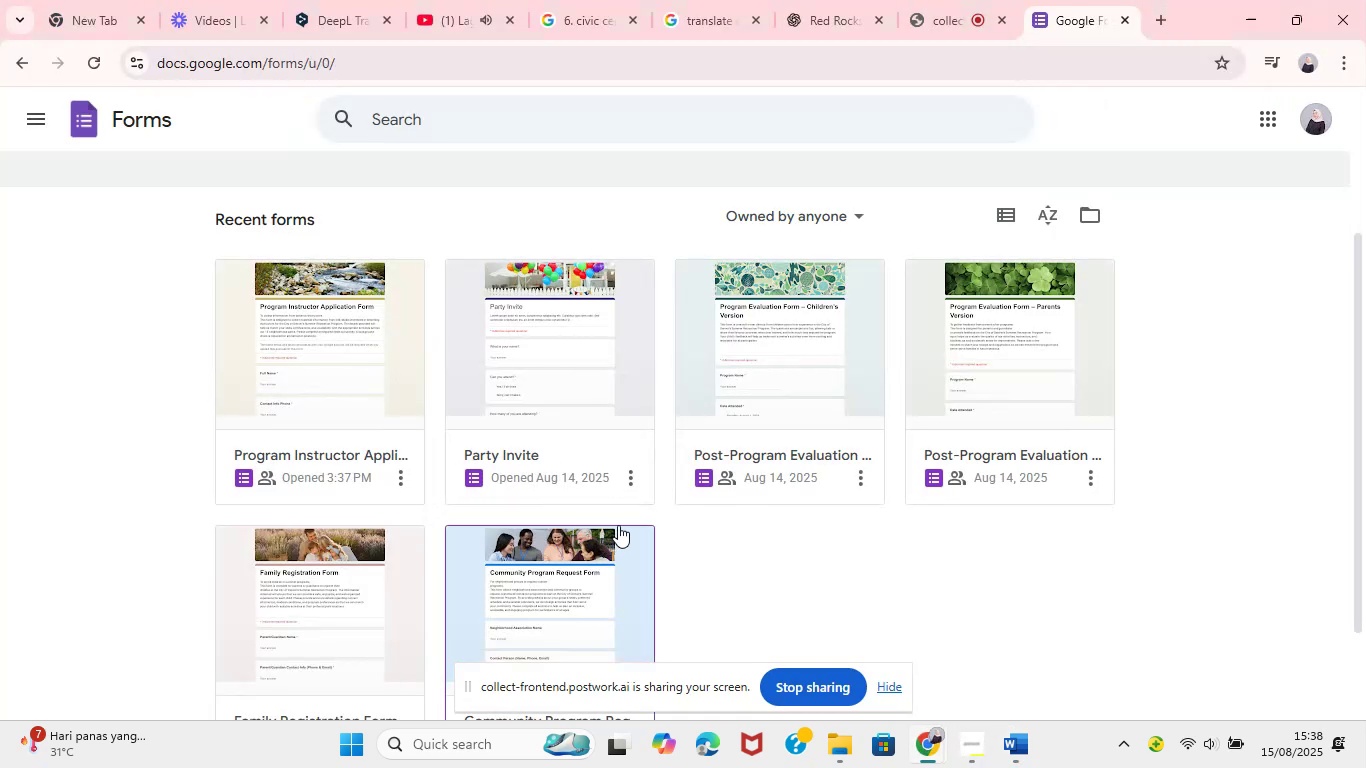 
left_click([867, 679])
 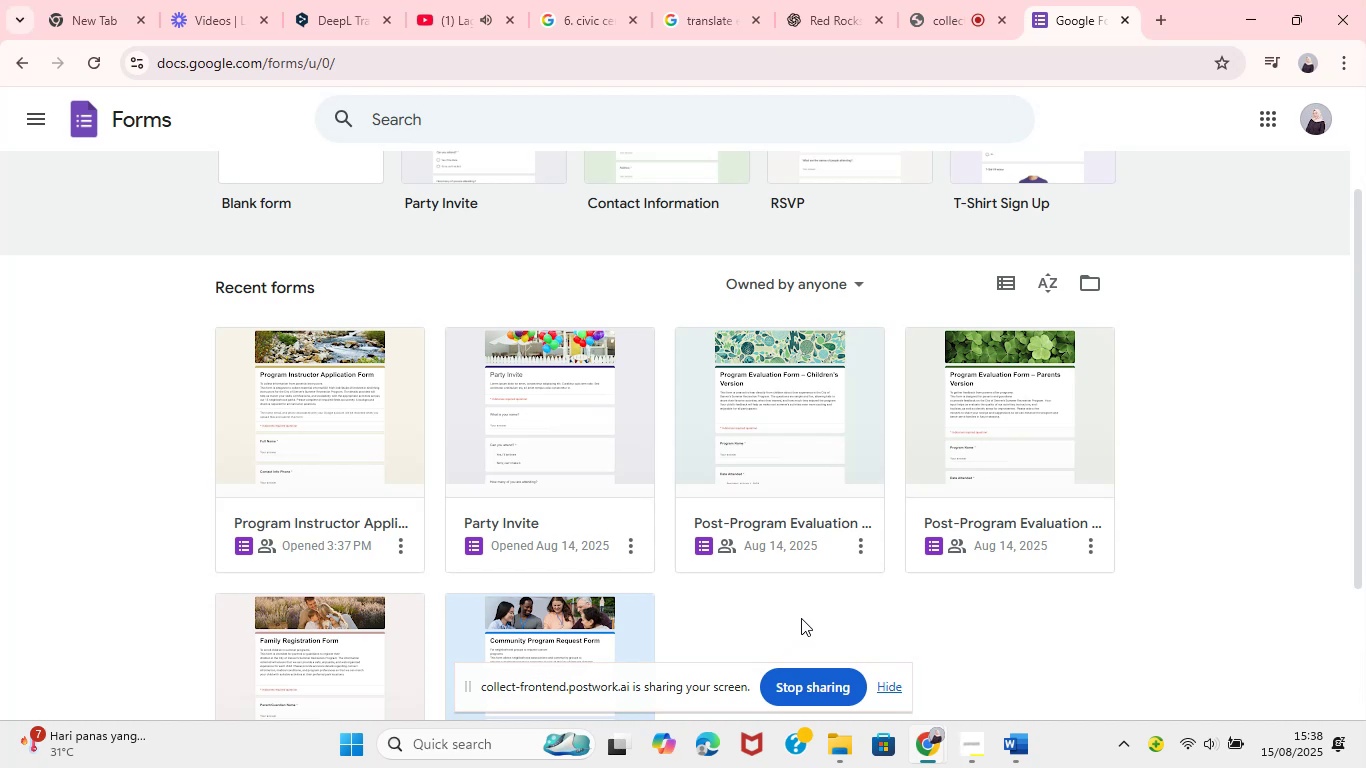 
wait(19.61)
 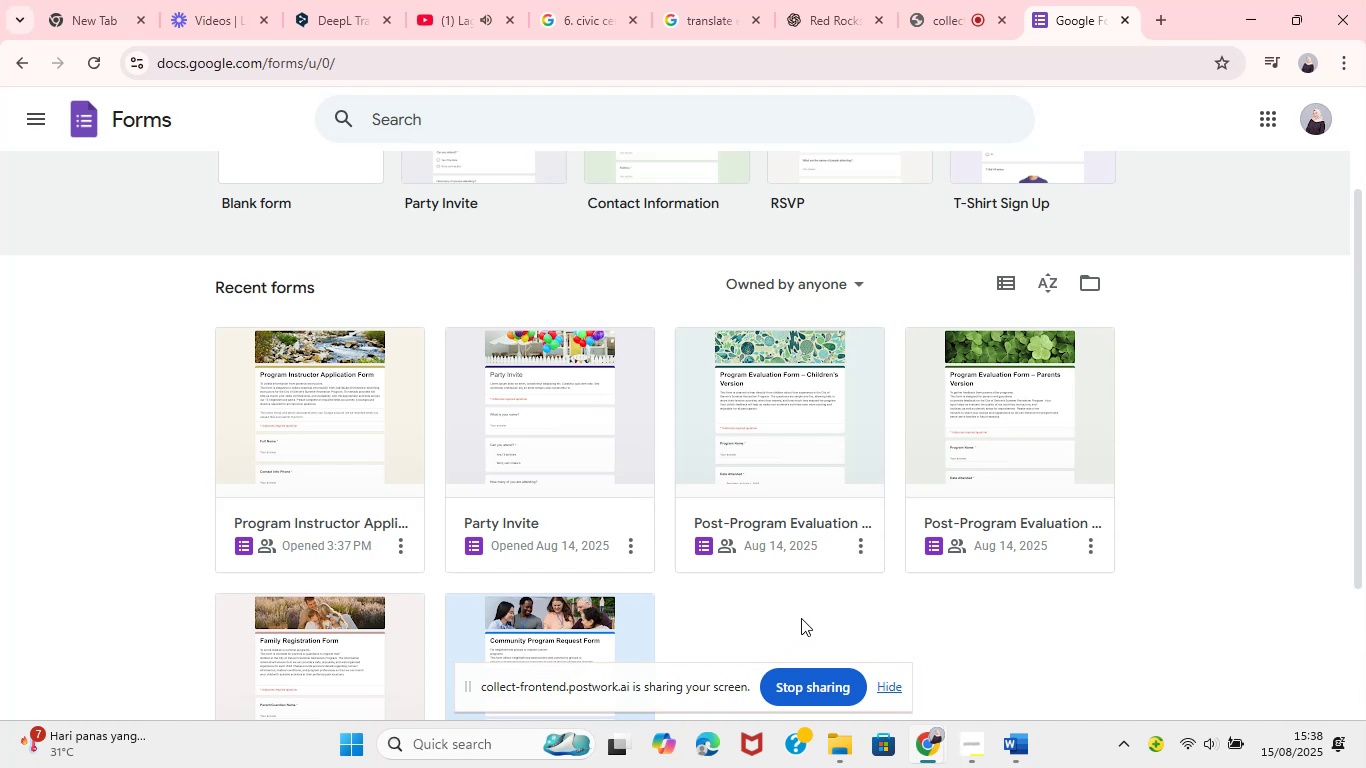 
left_click([928, 658])
 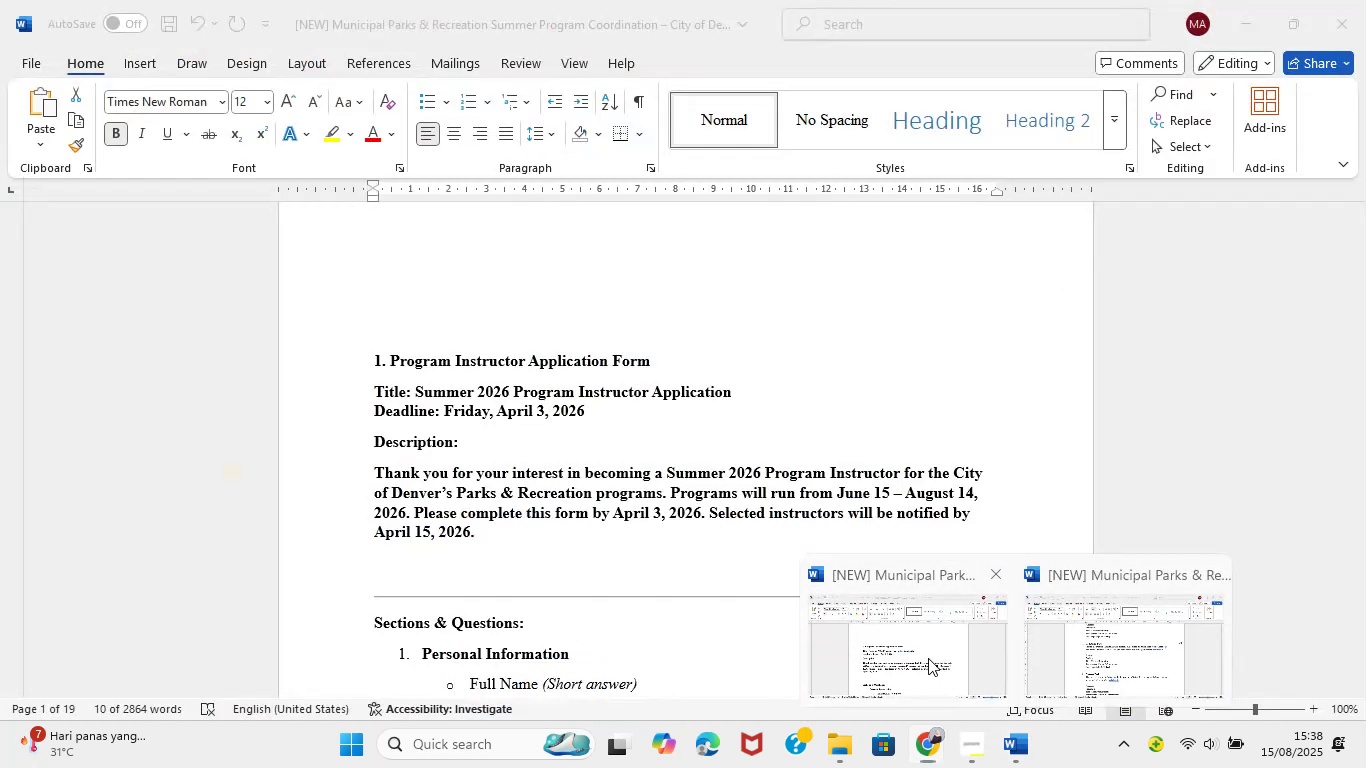 
scroll: coordinate [792, 507], scroll_direction: down, amount: 31.0
 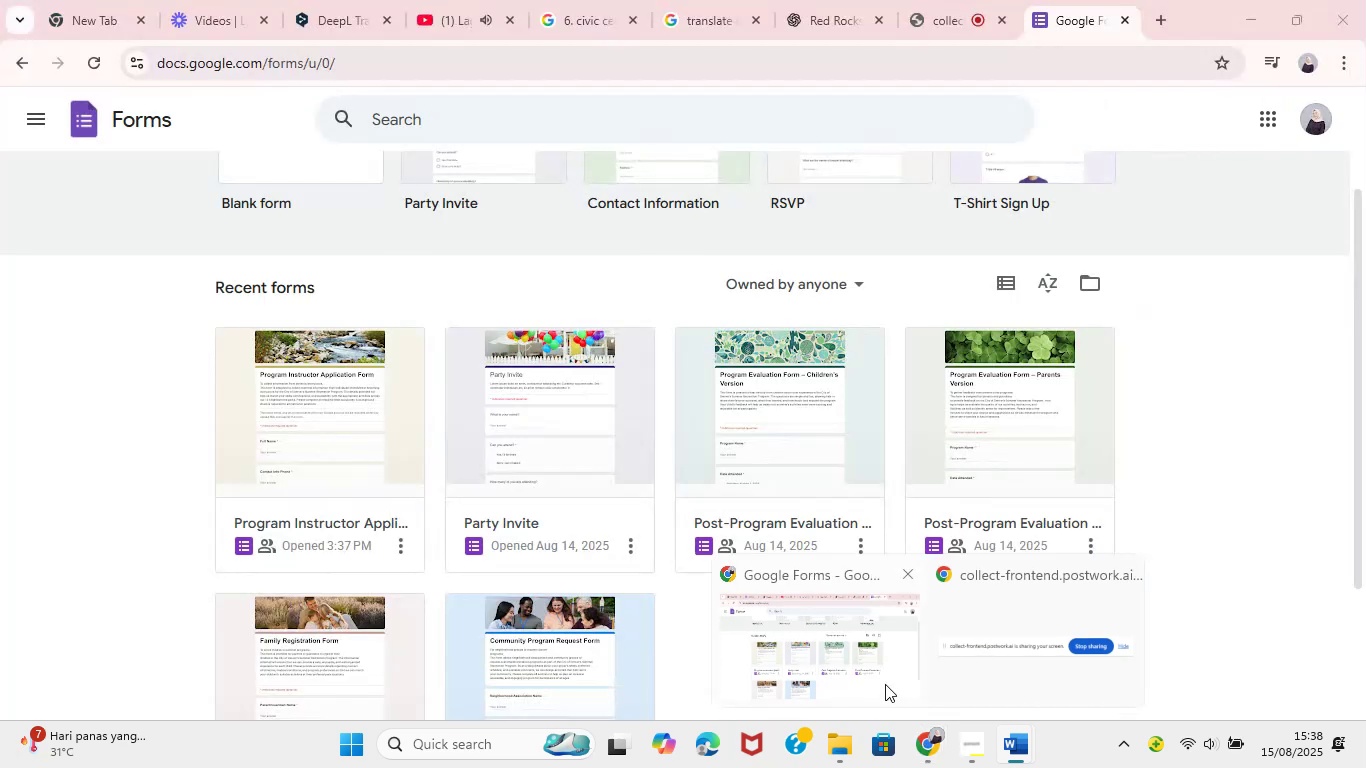 
wait(10.12)
 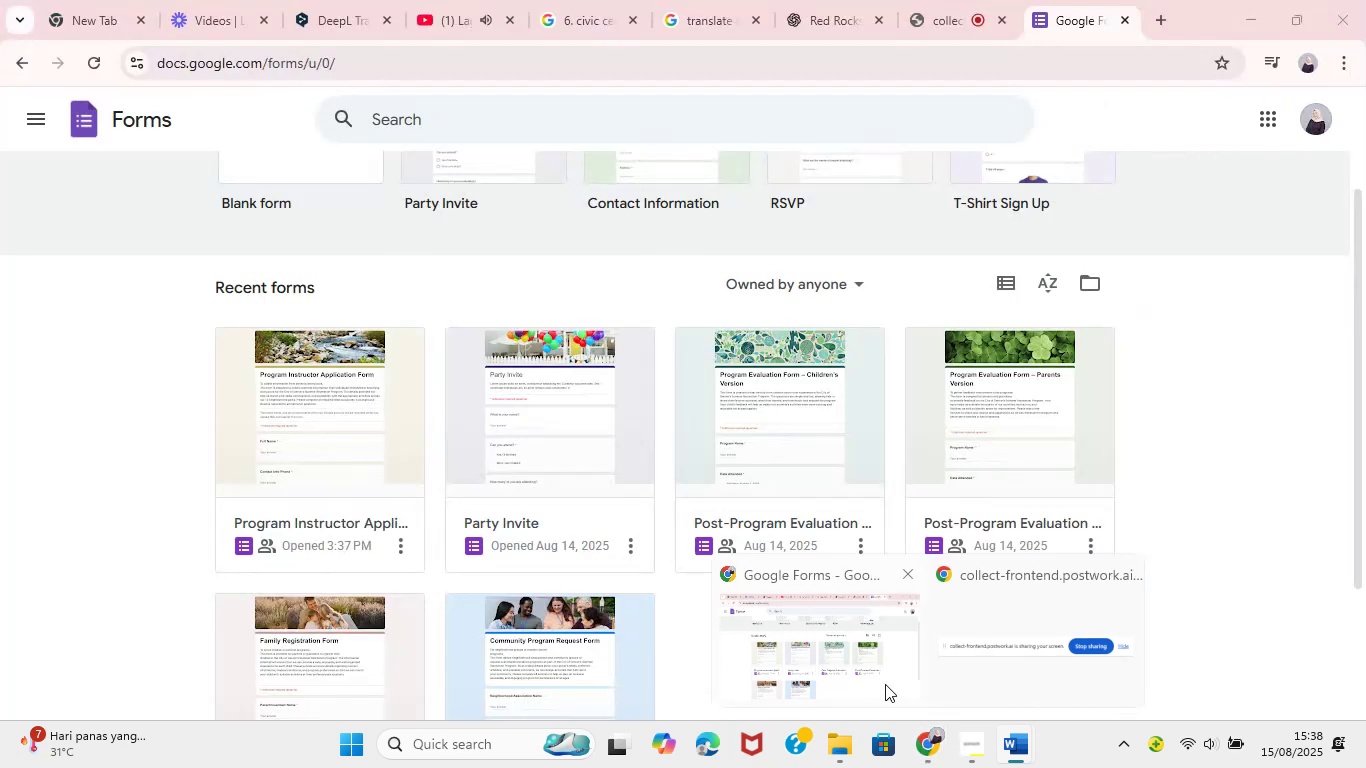 
left_click([885, 684])
 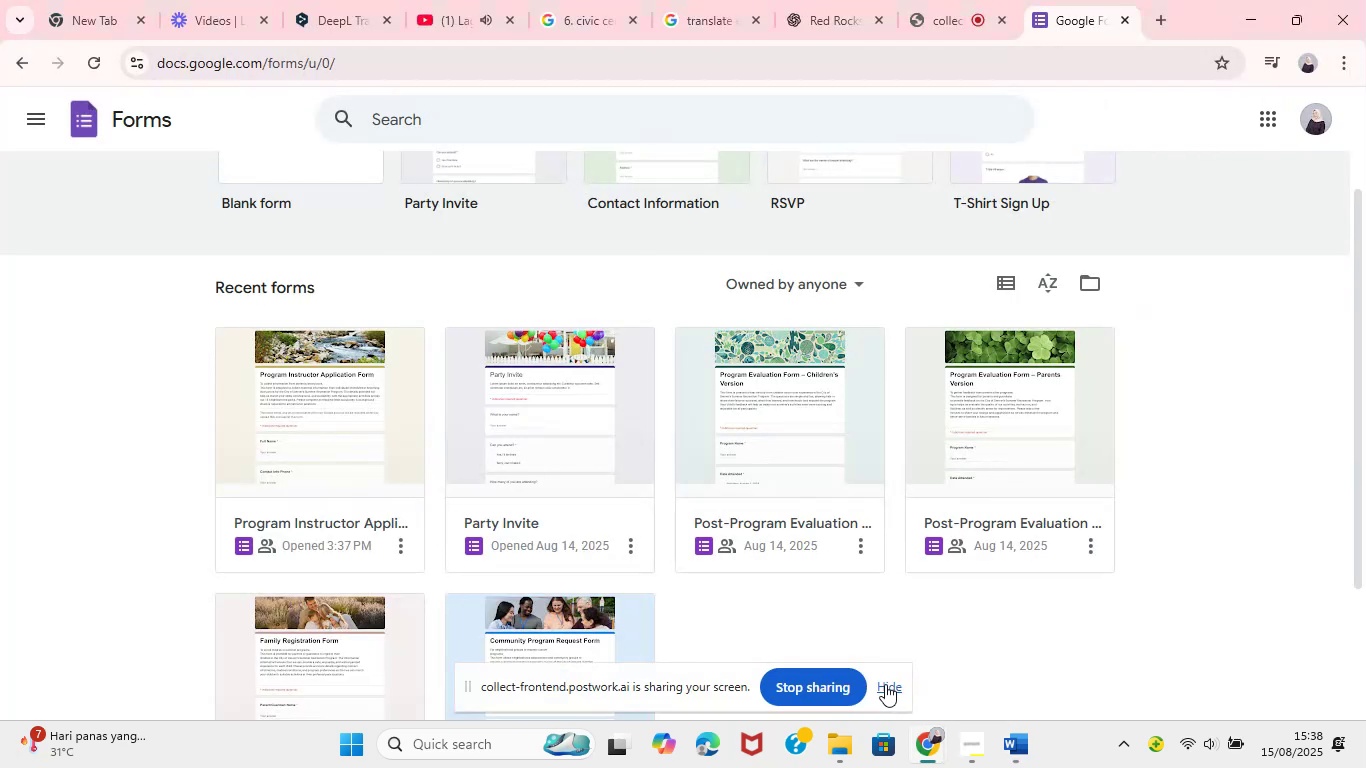 
mouse_move([619, 546])
 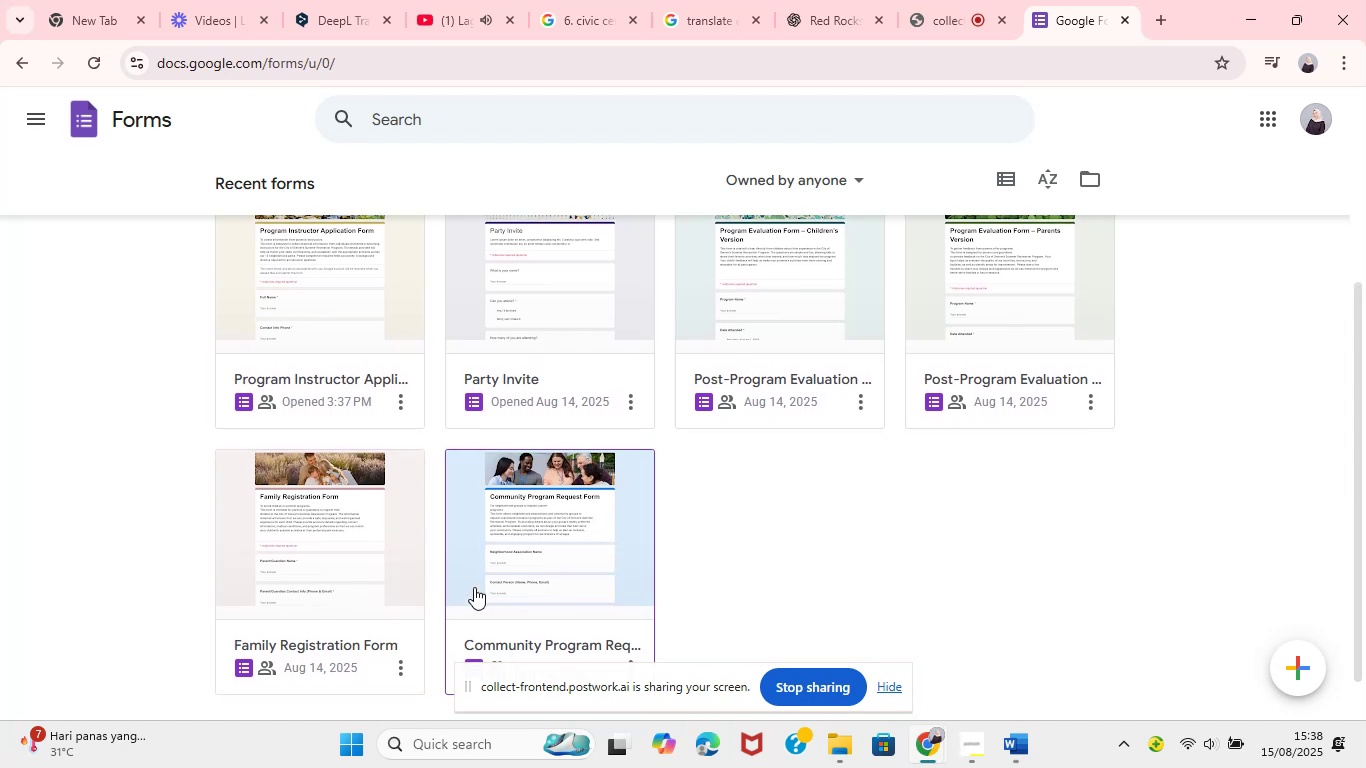 
left_click([390, 566])
 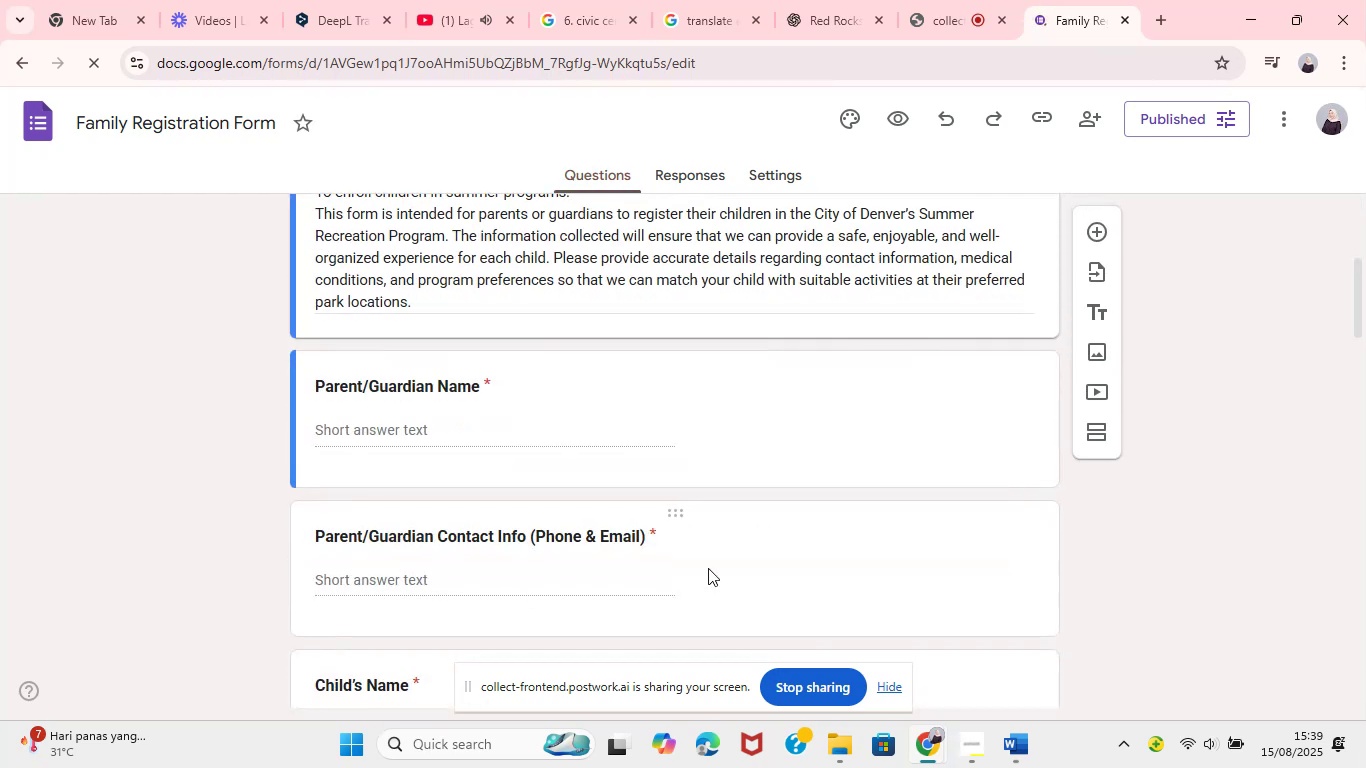 
wait(17.08)
 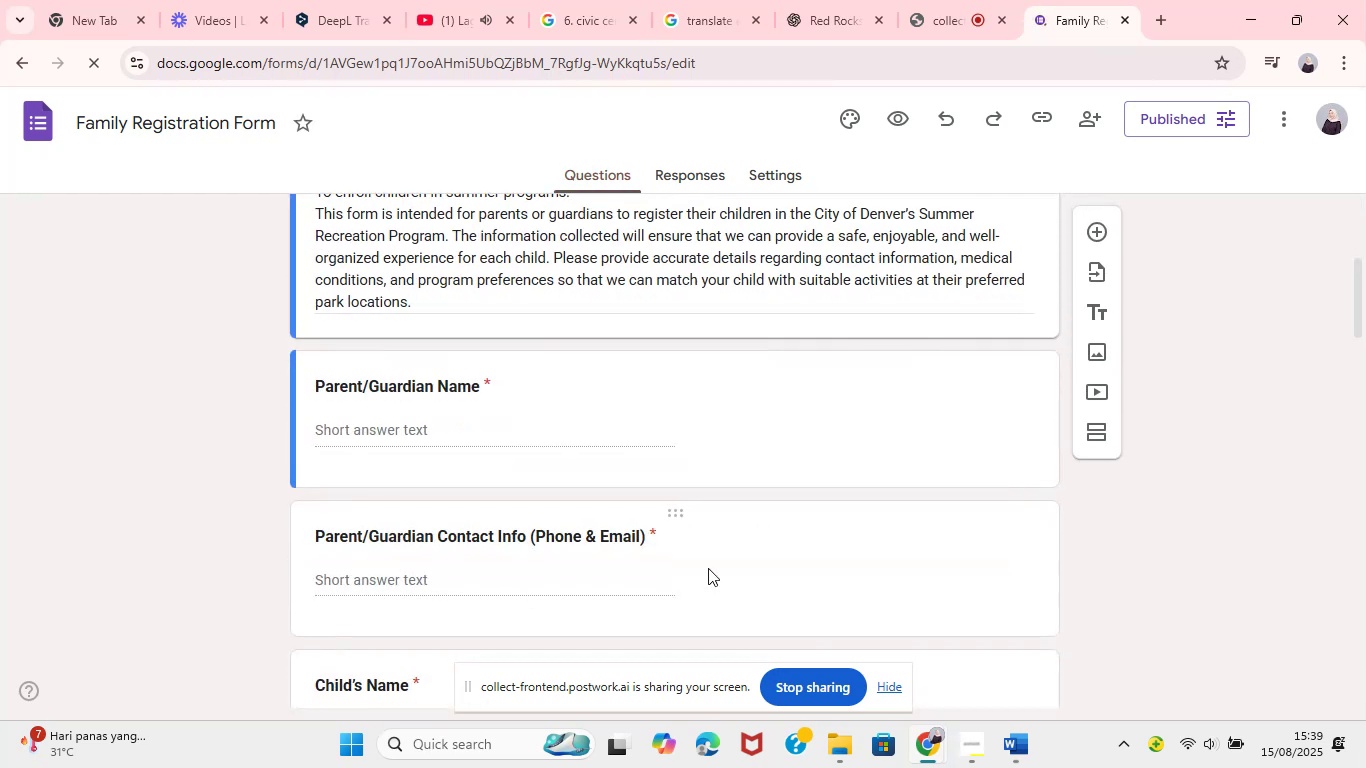 
left_click([479, 447])
 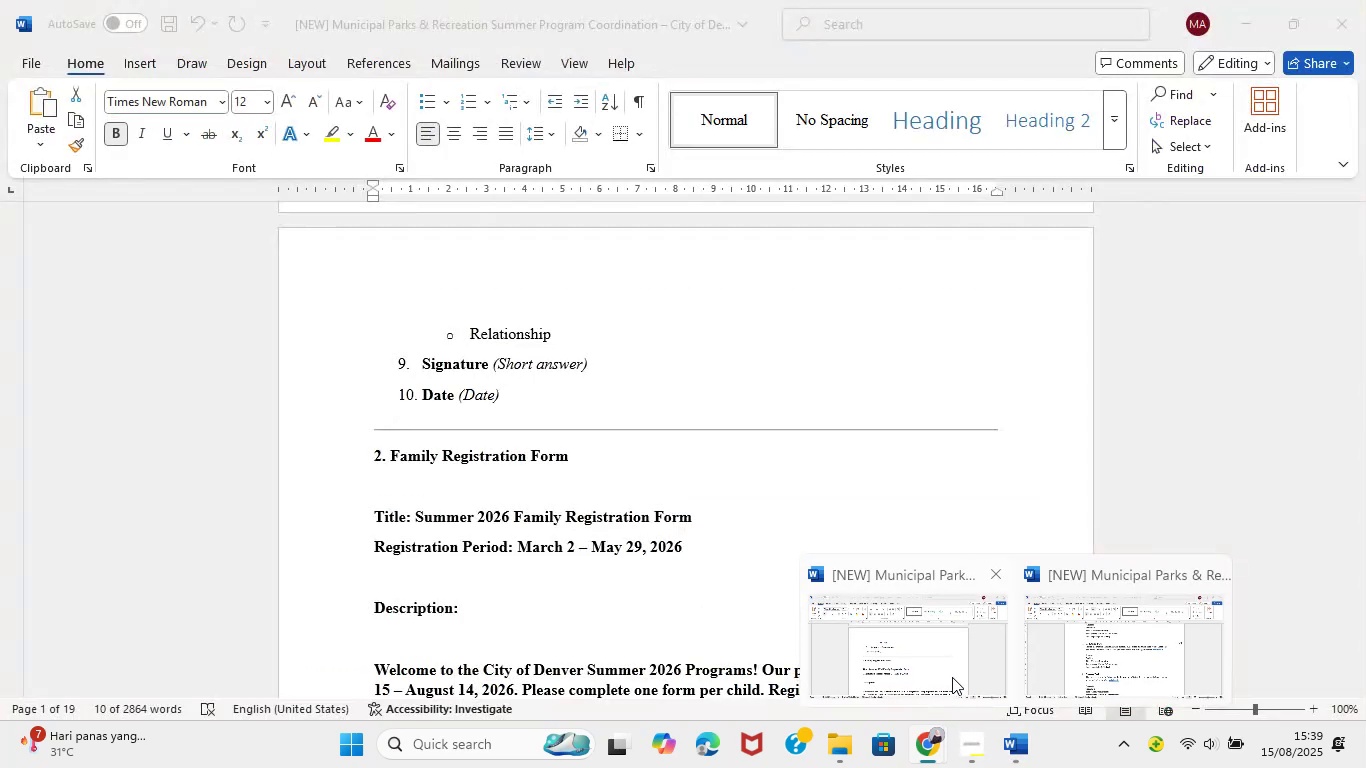 
left_click([952, 677])
 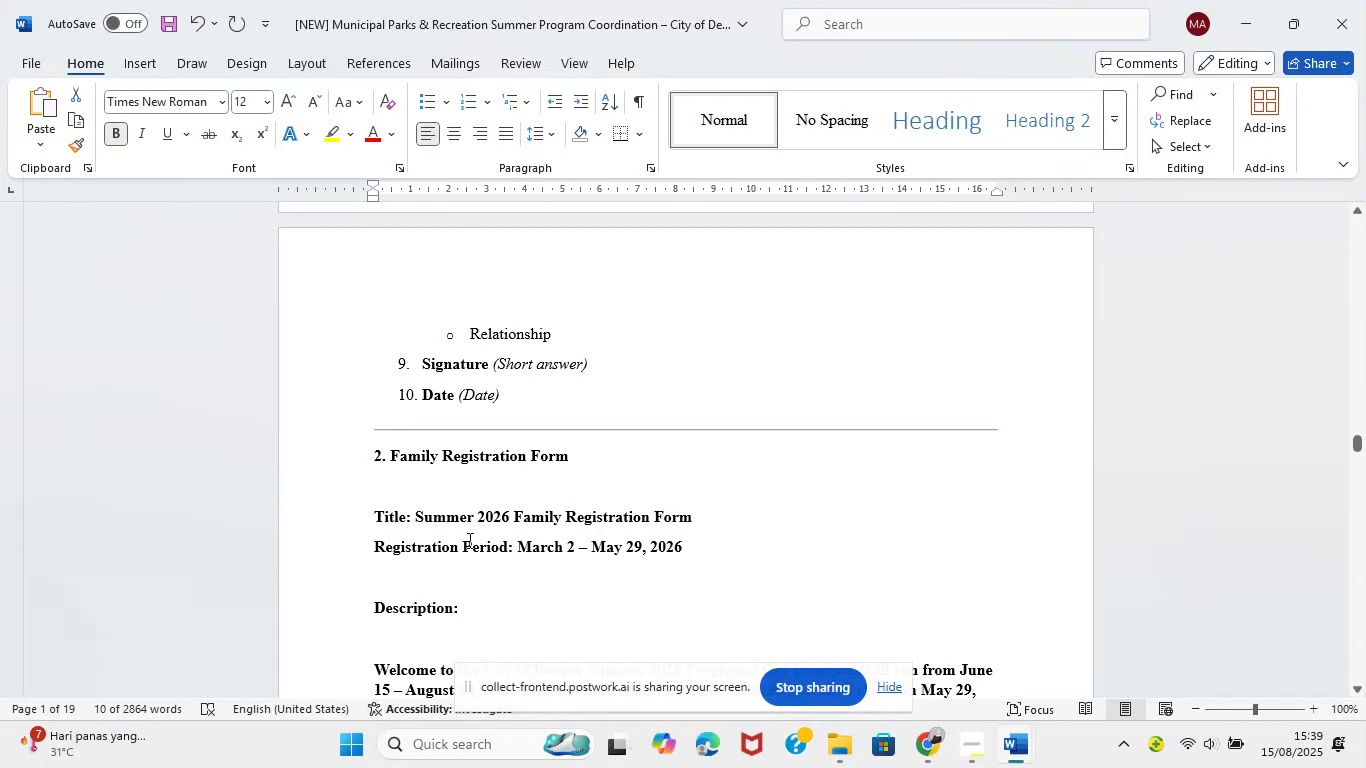 
wait(15.34)
 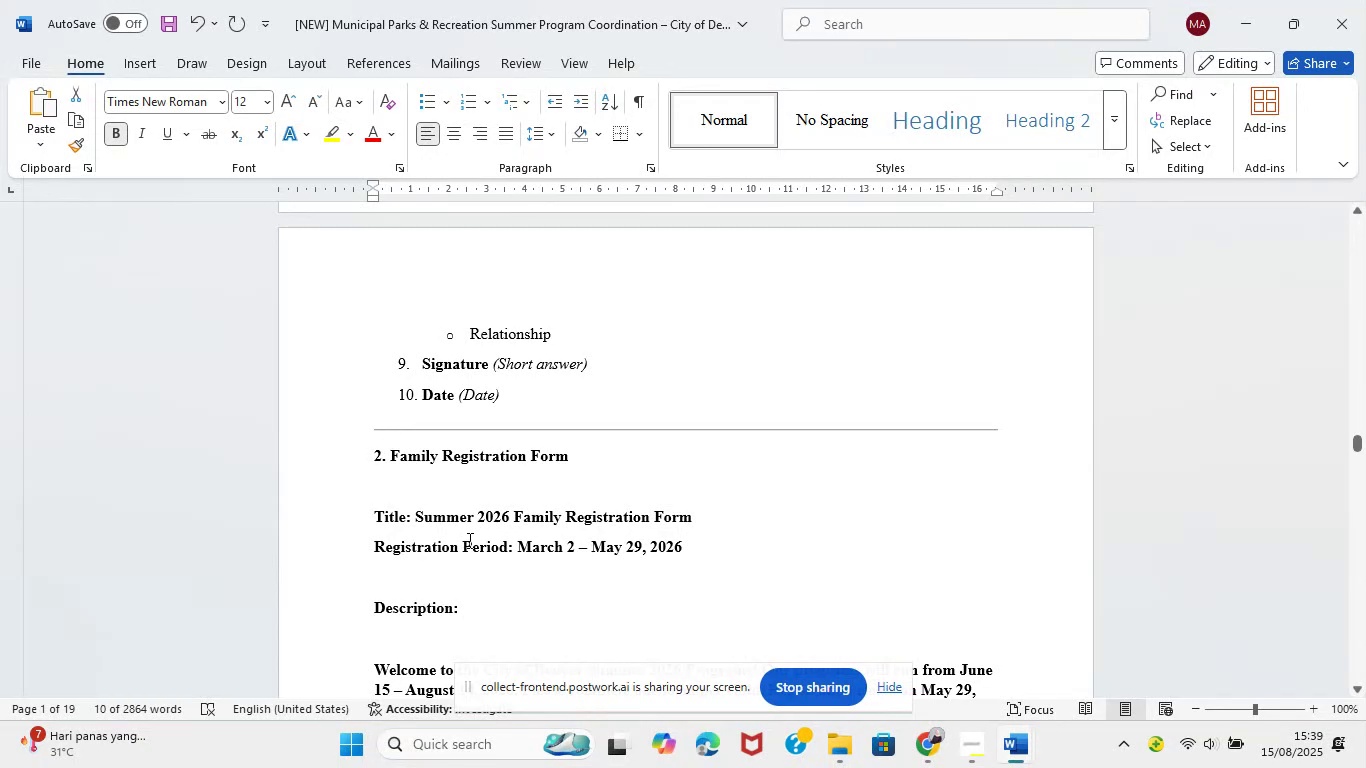 
scroll: coordinate [454, 541], scroll_direction: down, amount: 4.0
 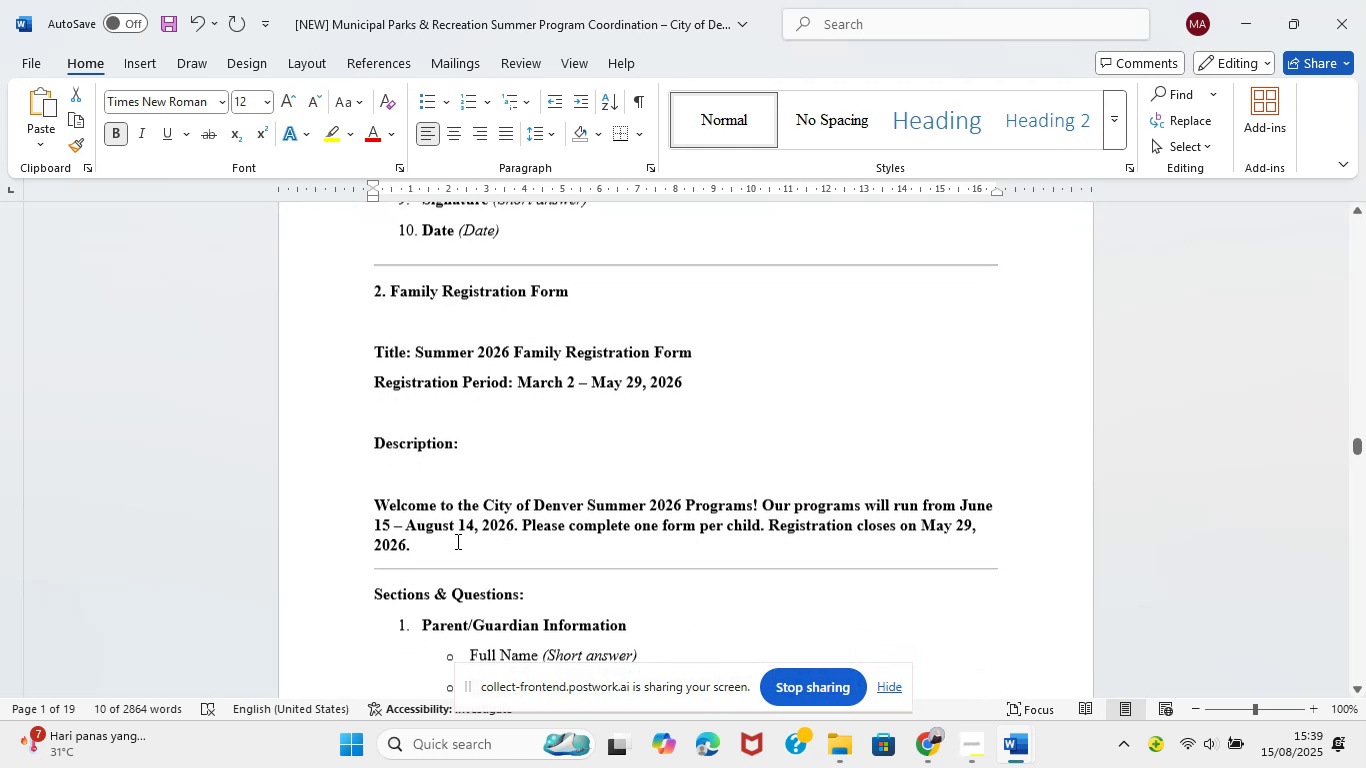 
scroll: coordinate [459, 473], scroll_direction: none, amount: 0.0
 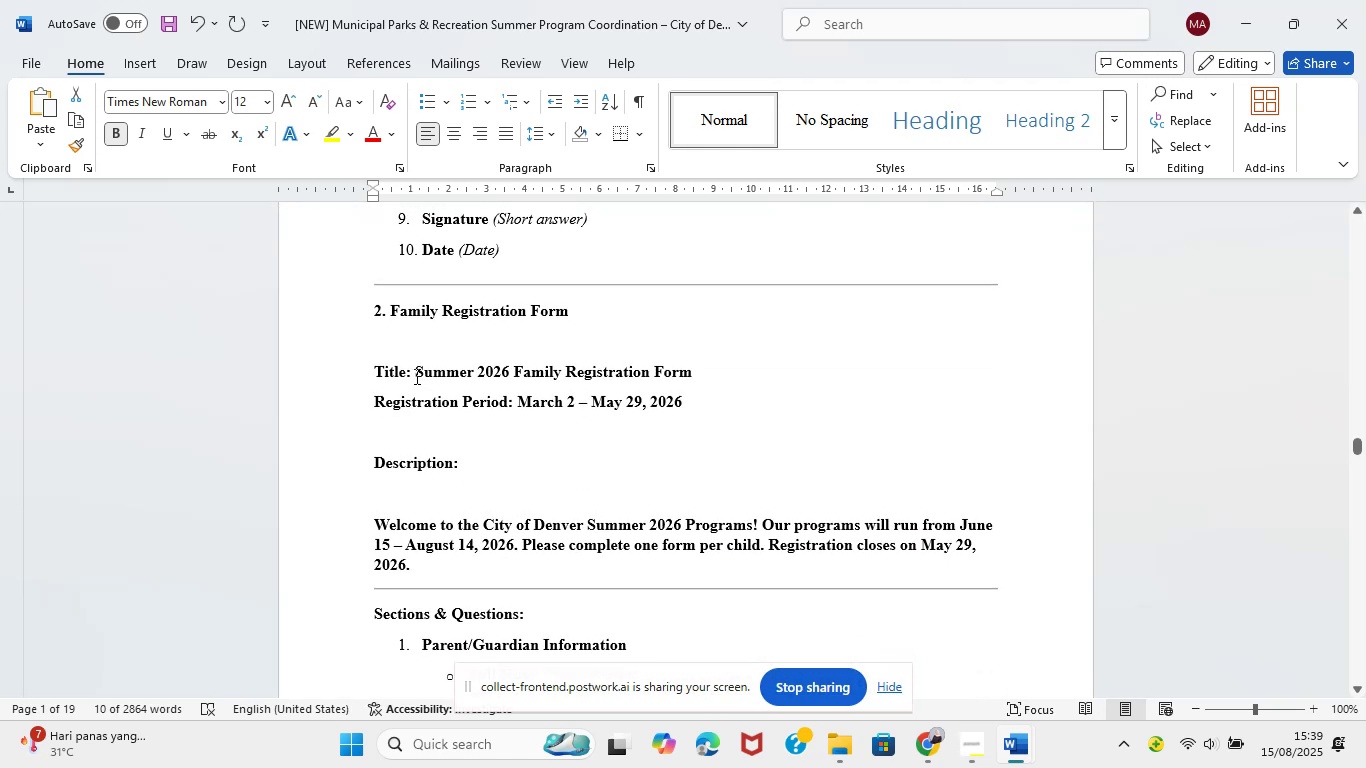 
left_click_drag(start_coordinate=[415, 376], to_coordinate=[692, 375])
 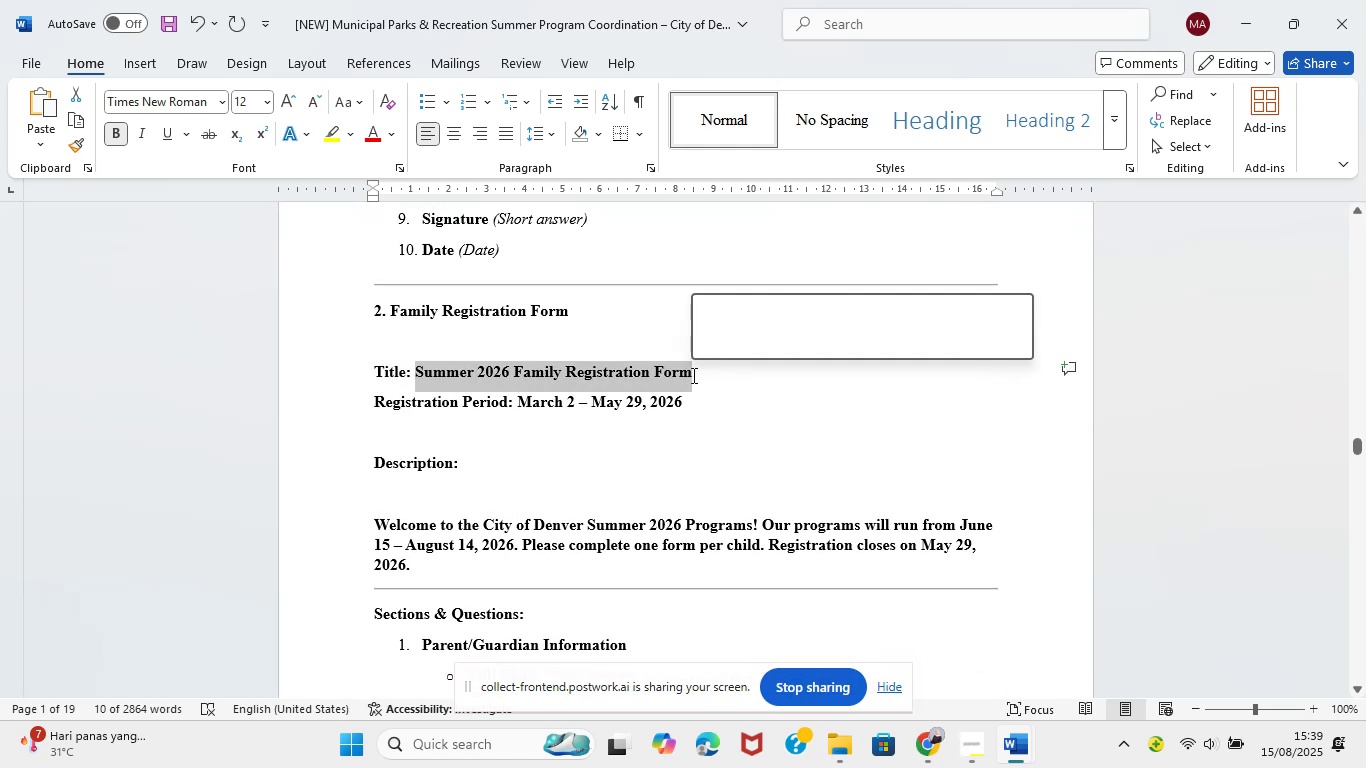 
key(Control+C)
 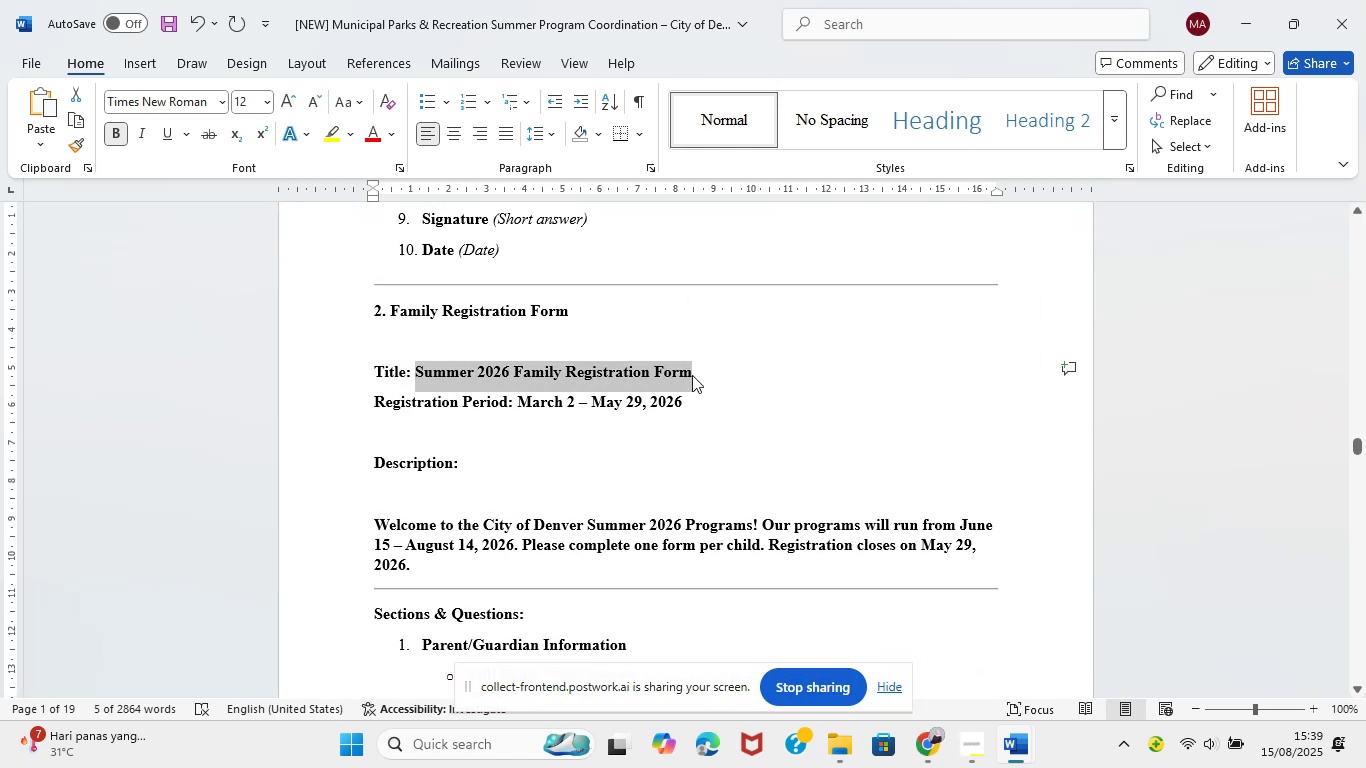 
key(Control+C)
 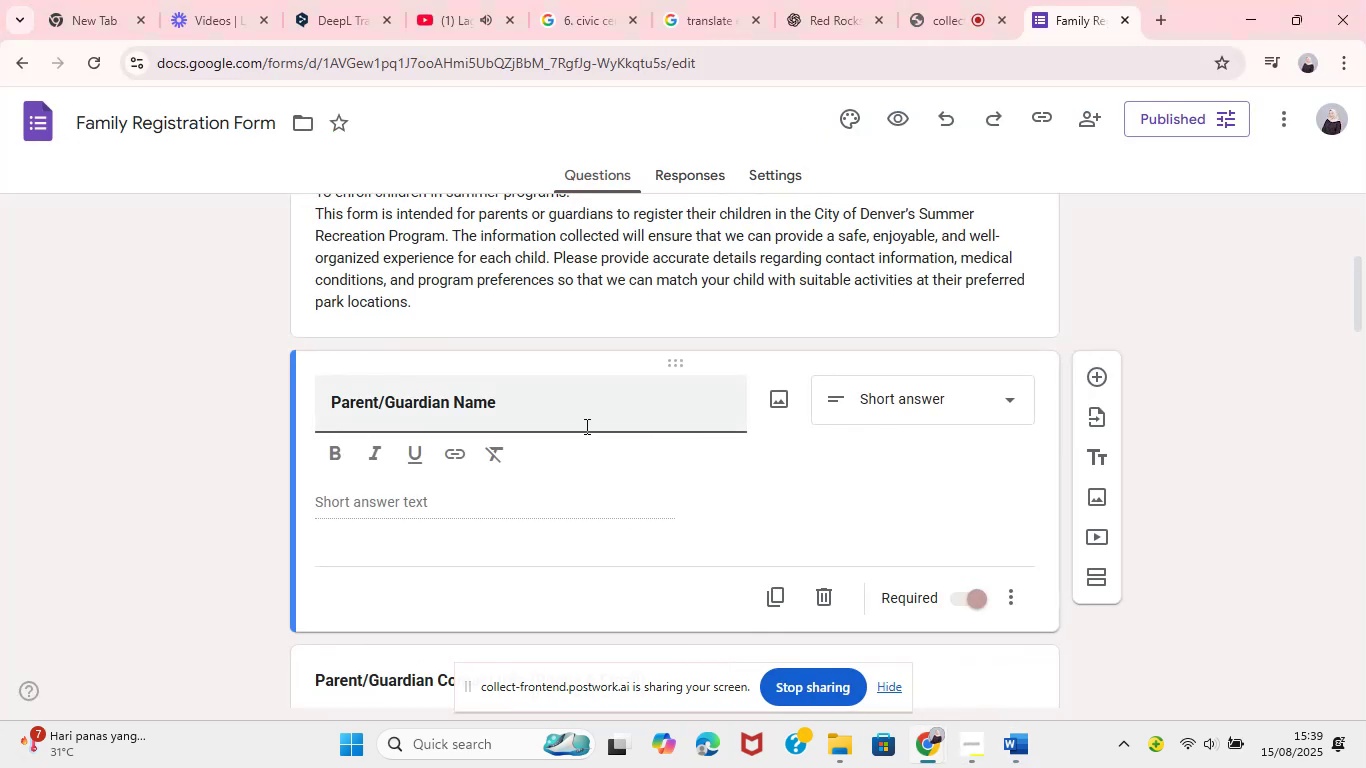 
wait(7.16)
 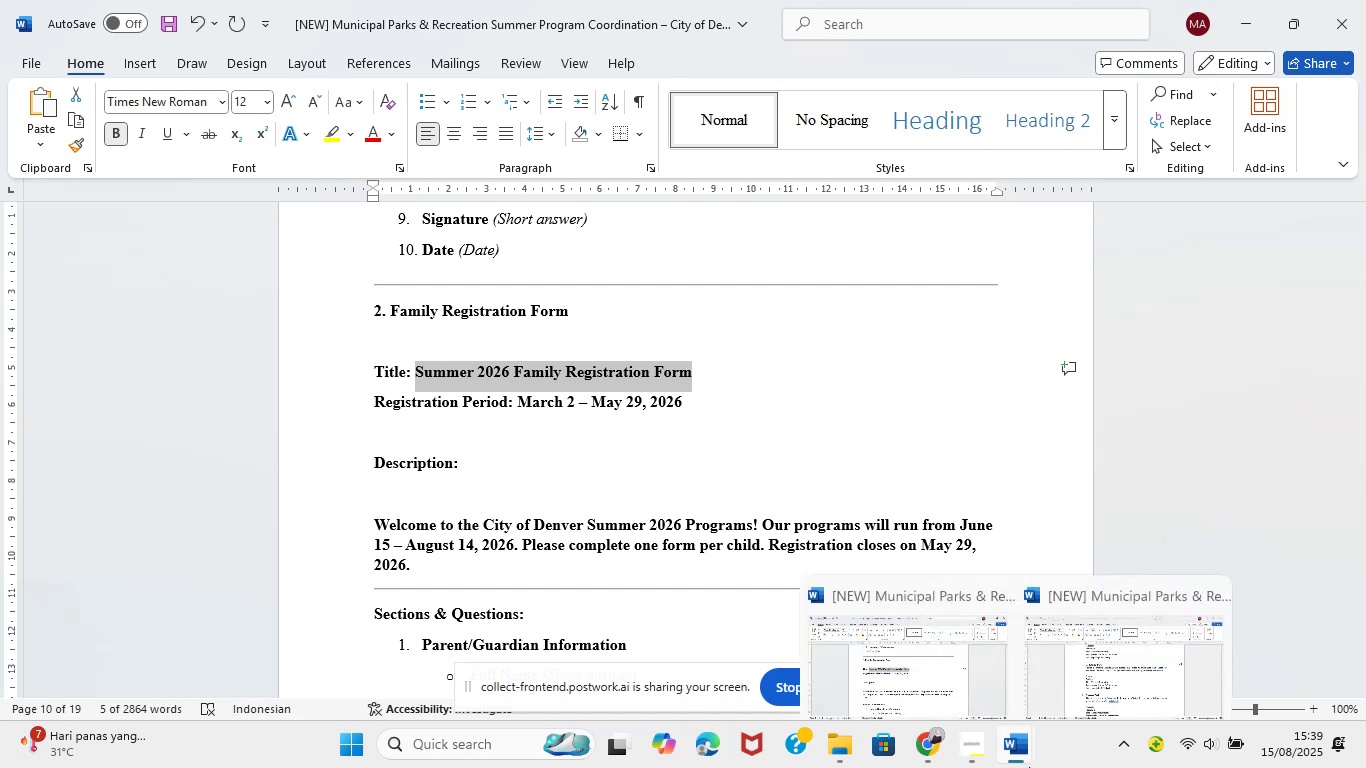 
left_click([655, 303])
 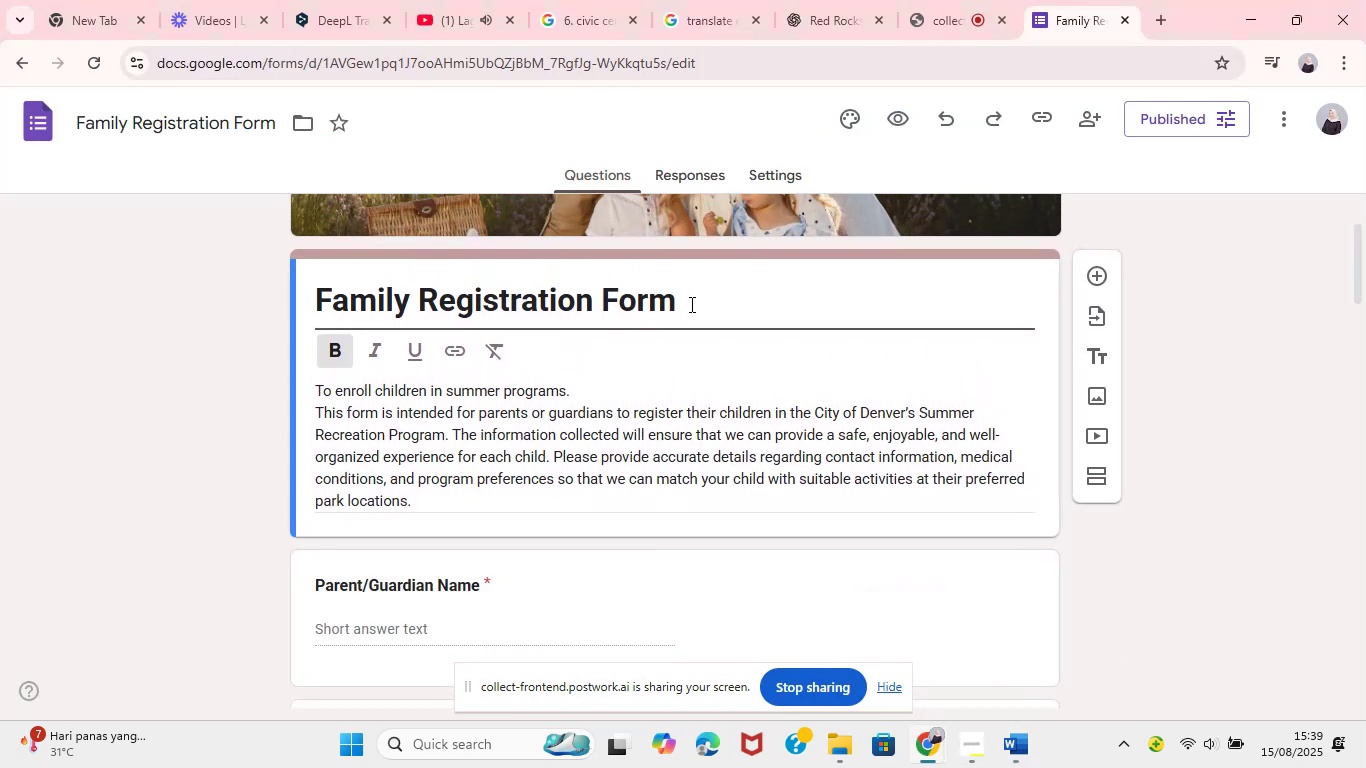 
left_click_drag(start_coordinate=[690, 304], to_coordinate=[318, 295])
 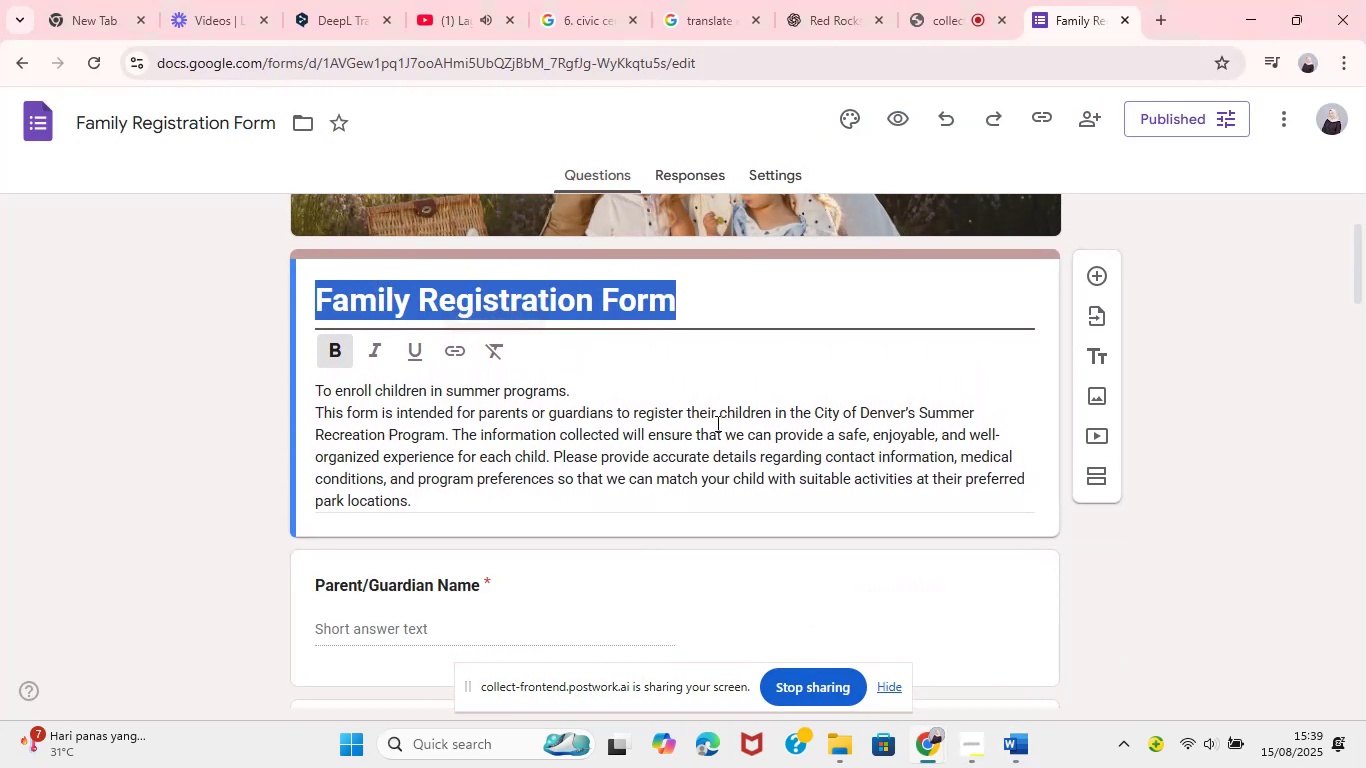 
hold_key(key=ControlLeft, duration=1.54)
 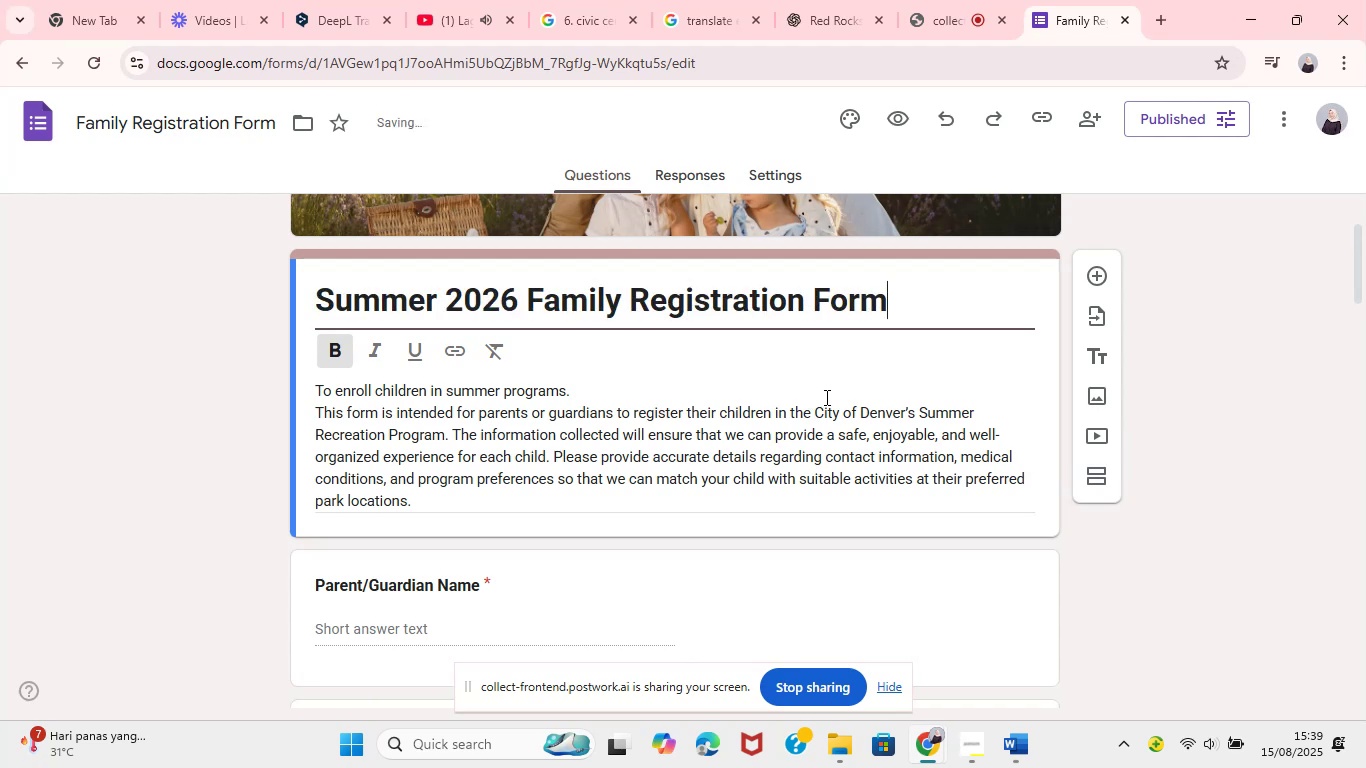 
hold_key(key=V, duration=0.97)
 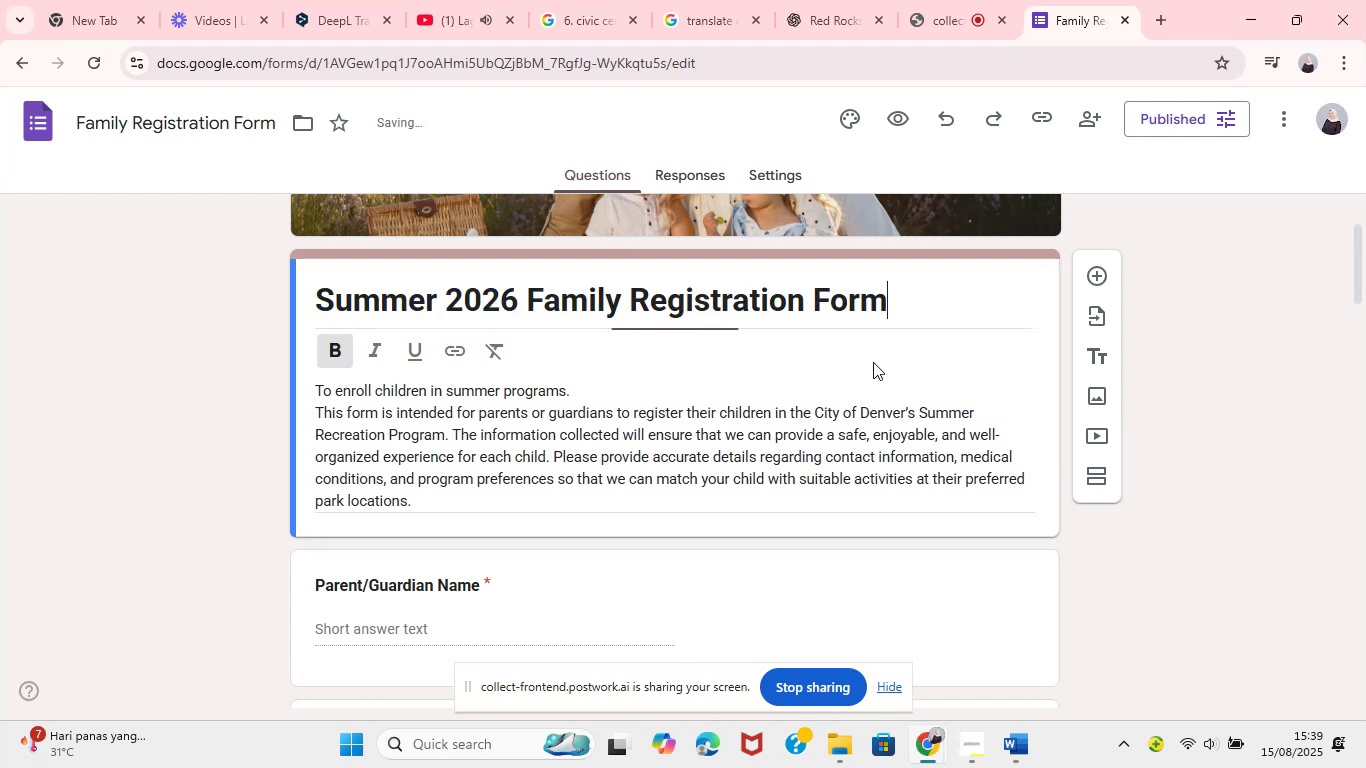 
left_click([873, 362])
 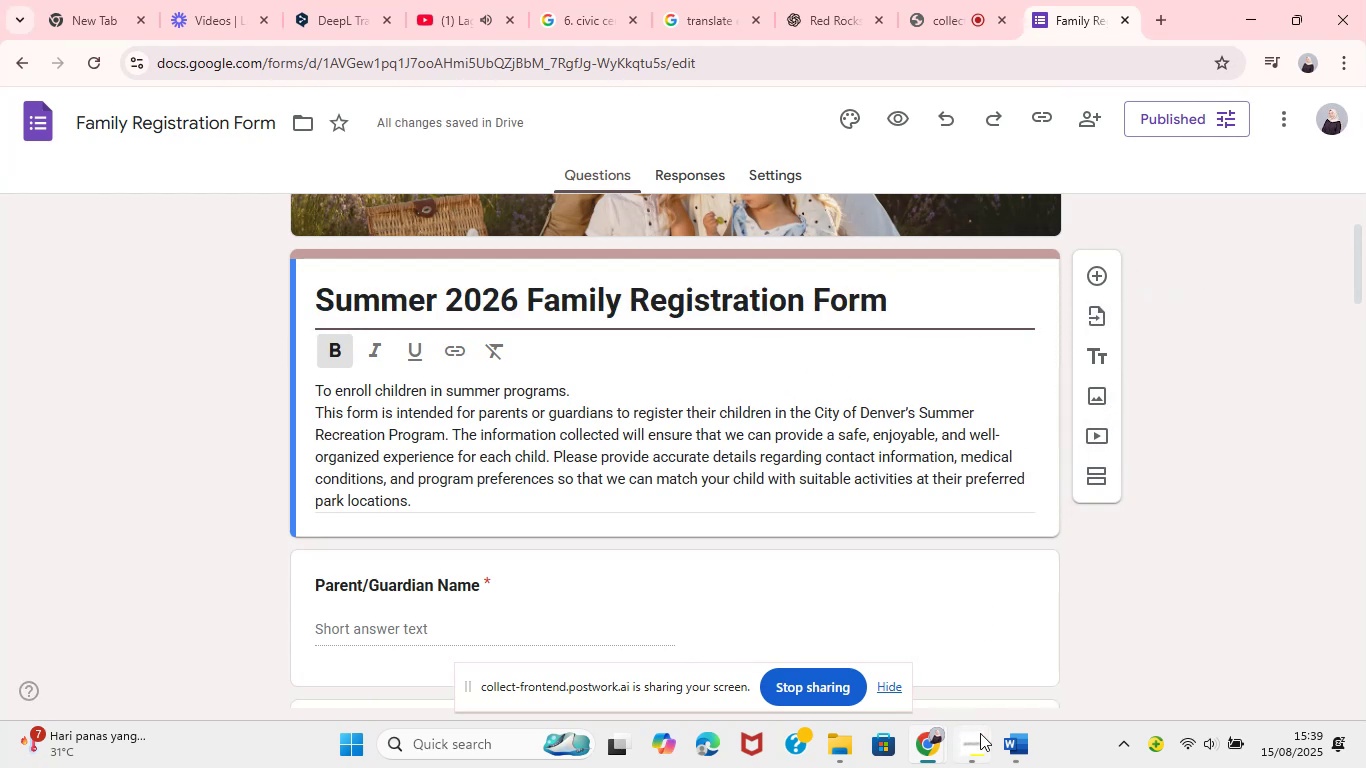 
wait(6.15)
 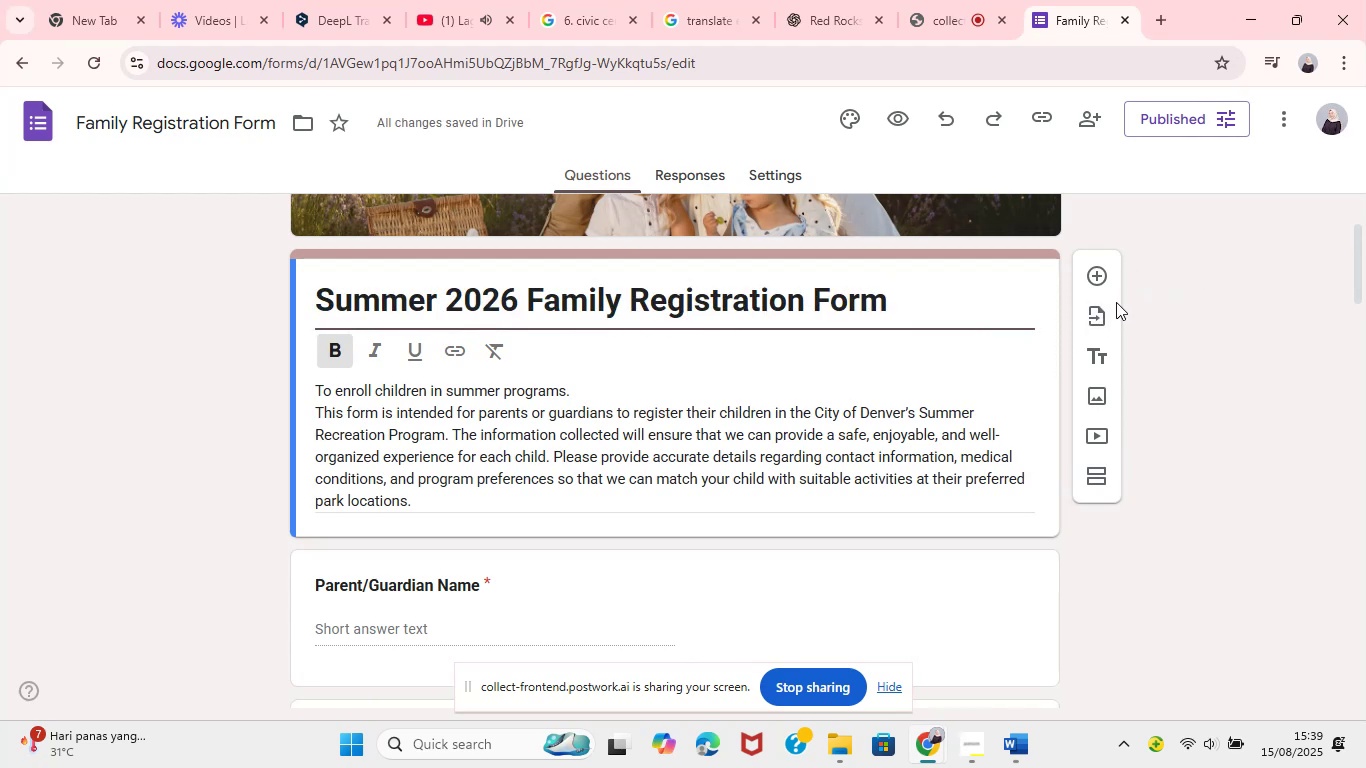 
left_click([878, 646])
 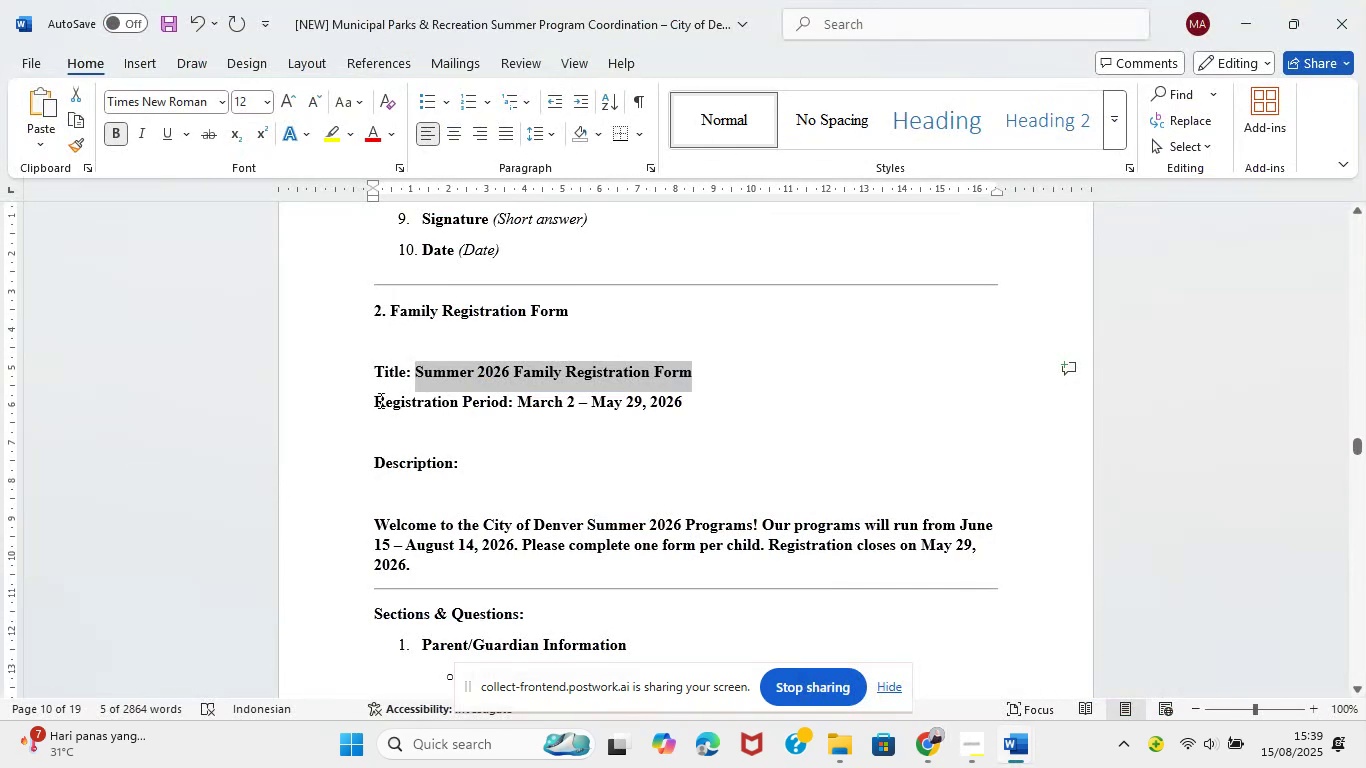 
left_click_drag(start_coordinate=[363, 400], to_coordinate=[682, 400])
 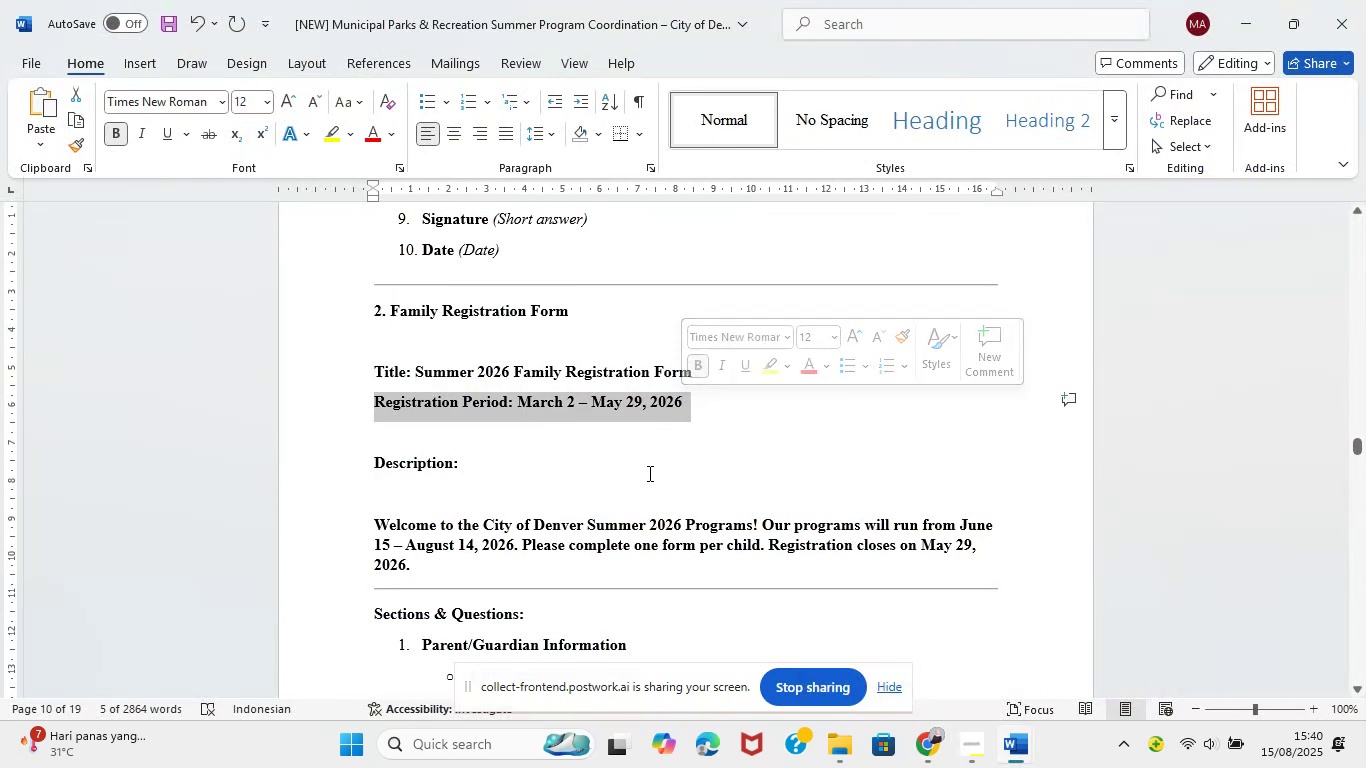 
scroll: coordinate [648, 474], scroll_direction: down, amount: 4.0
 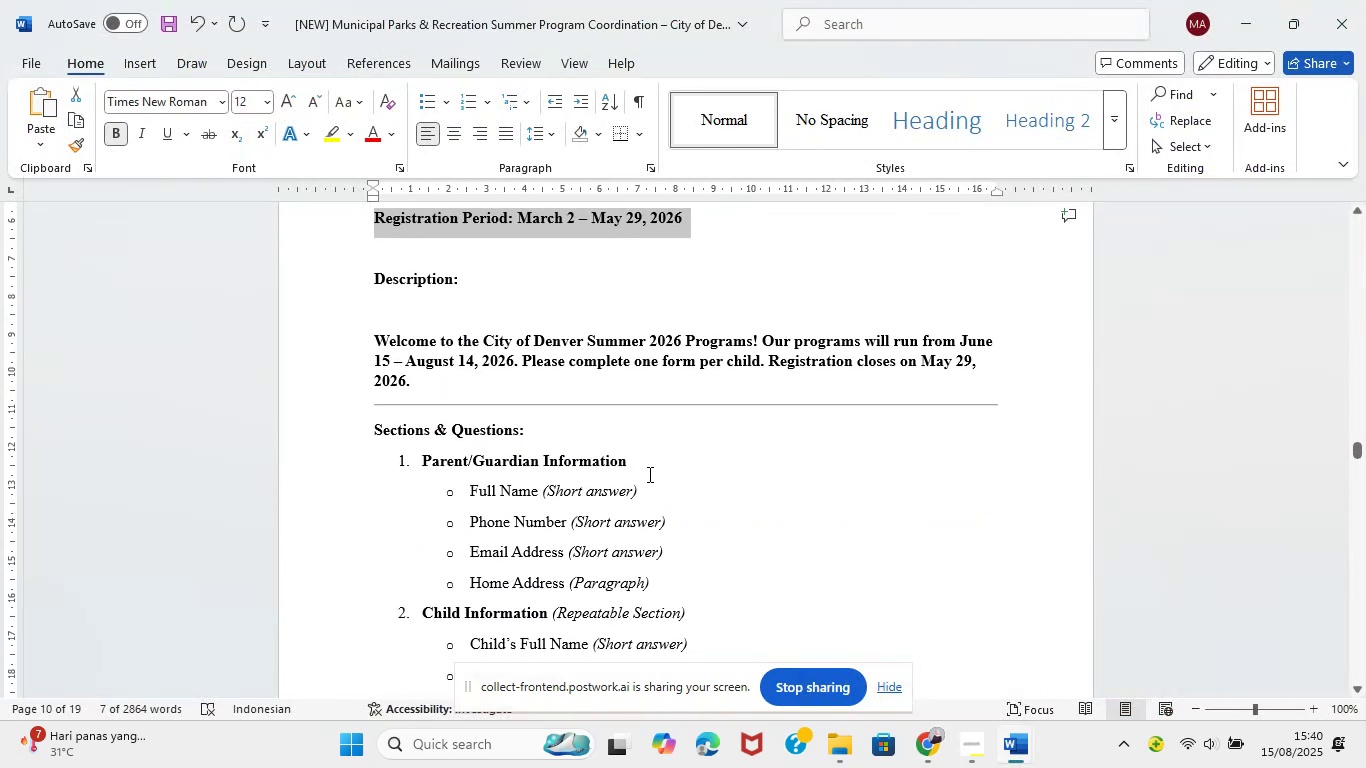 
scroll: coordinate [648, 474], scroll_direction: up, amount: 3.0
 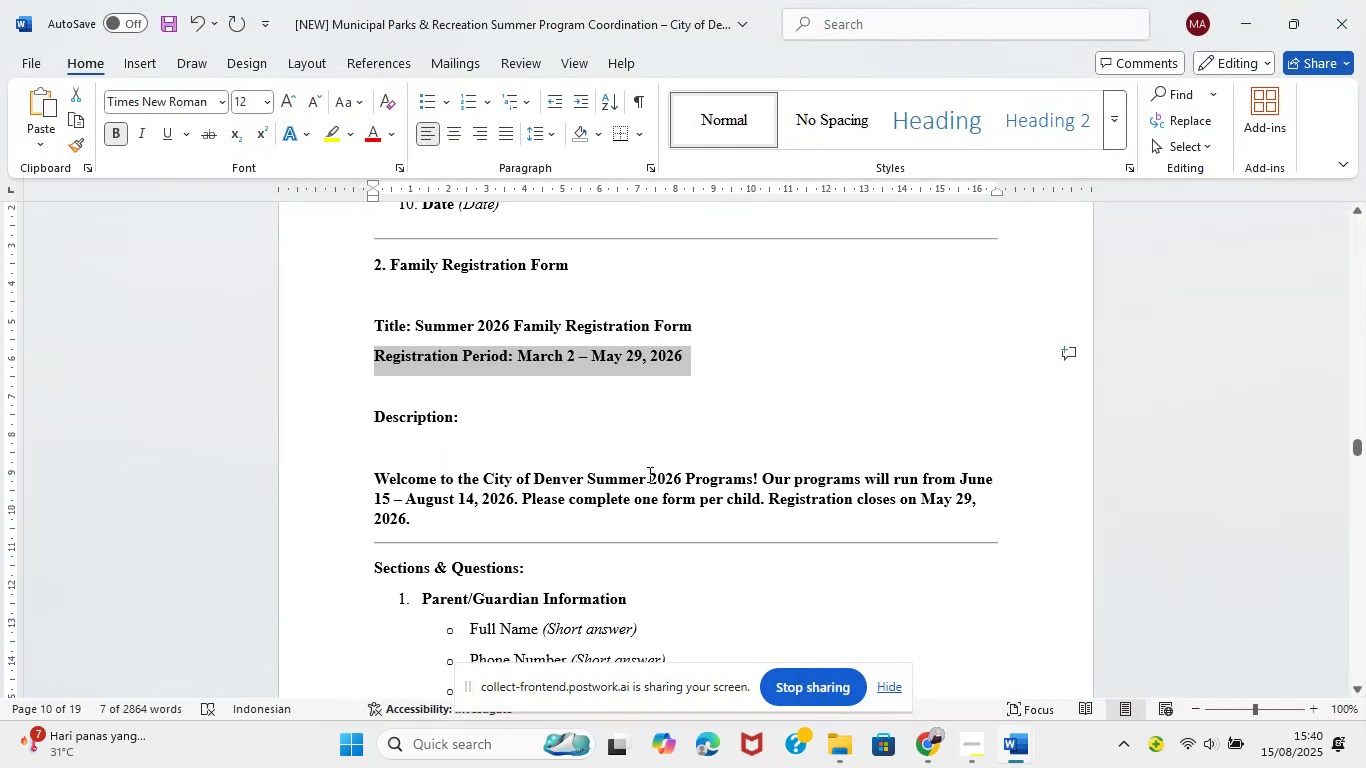 
key(Control+C)
 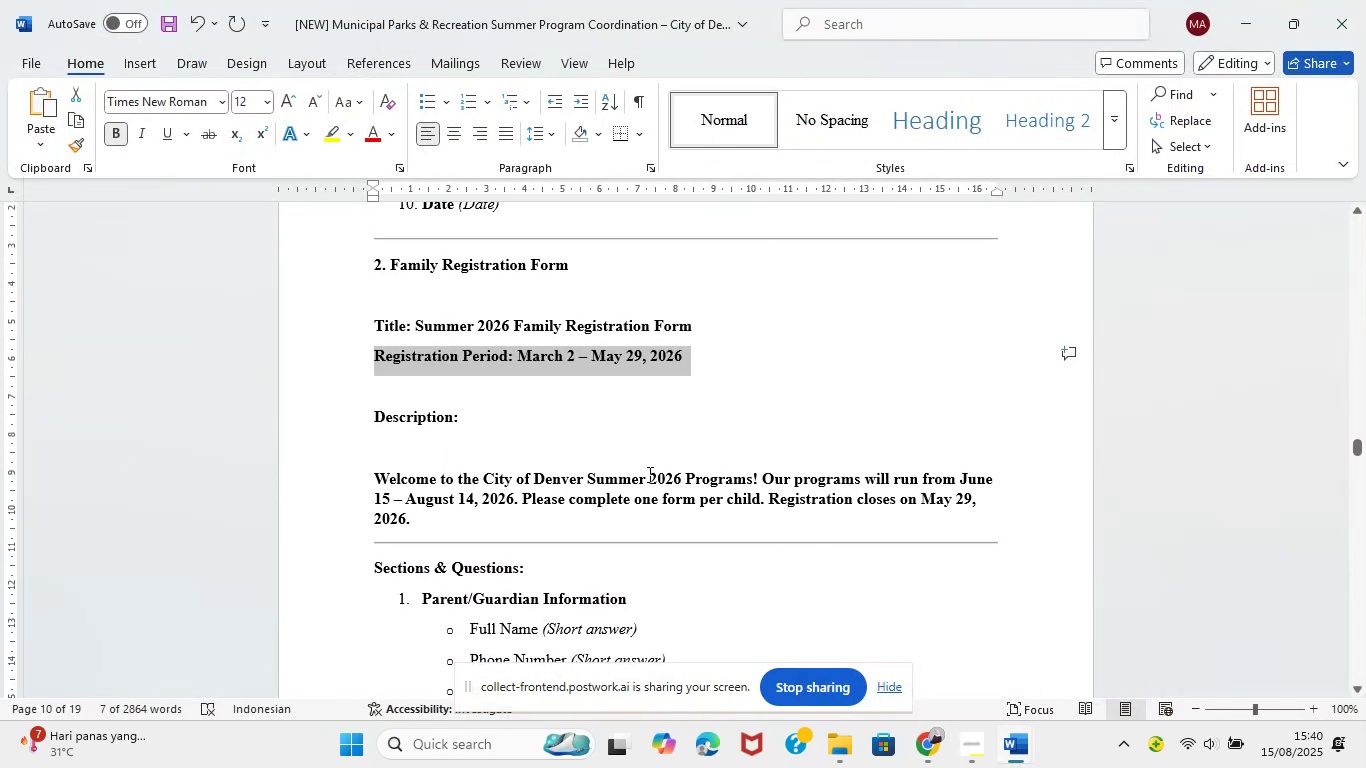 
key(Control+C)
 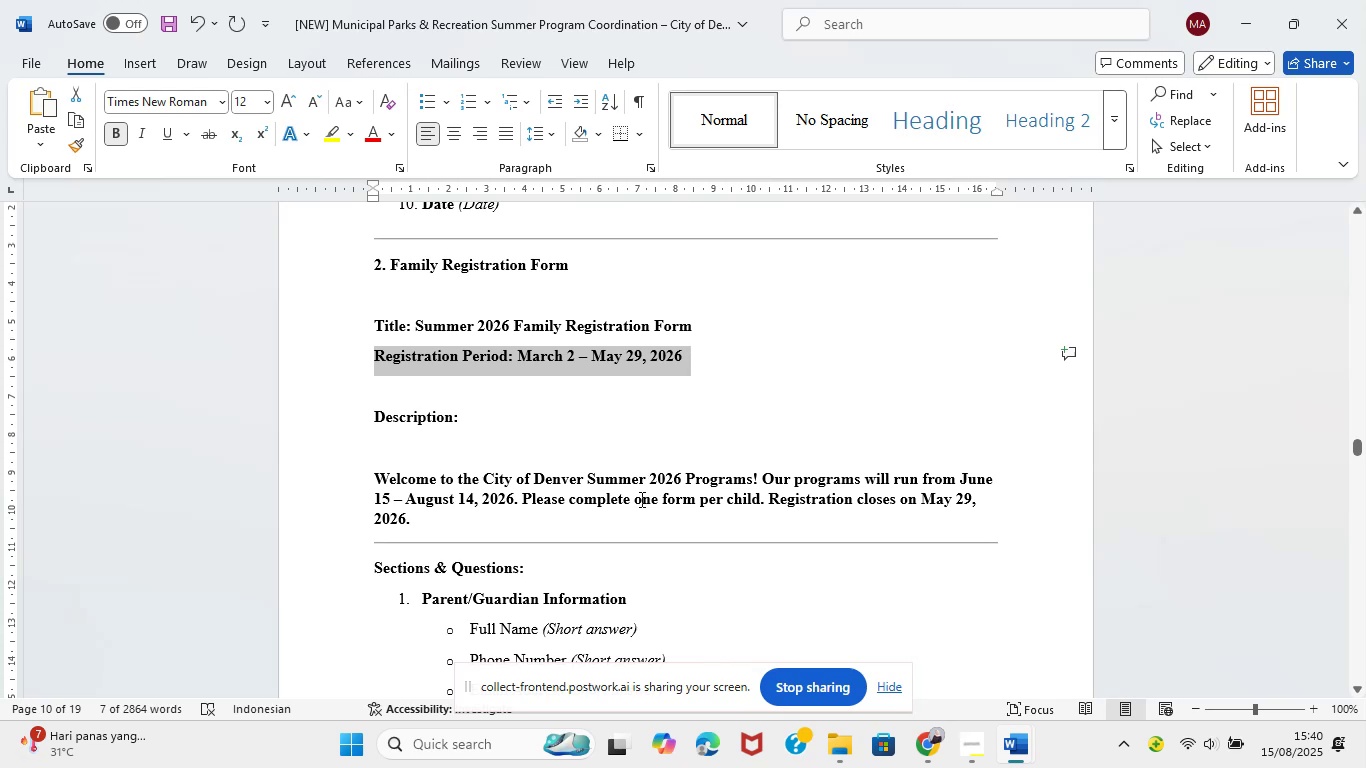 
scroll: coordinate [646, 522], scroll_direction: down, amount: 1.0
 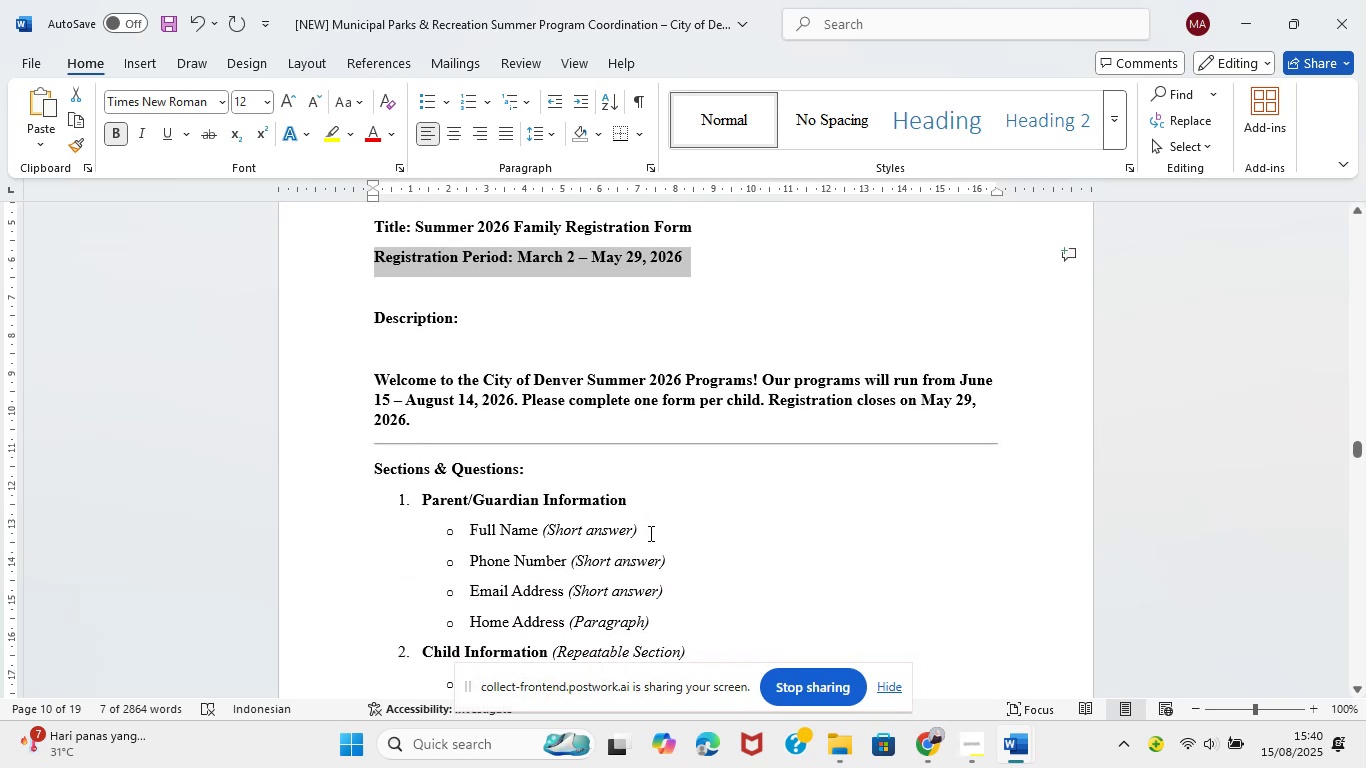 
wait(6.06)
 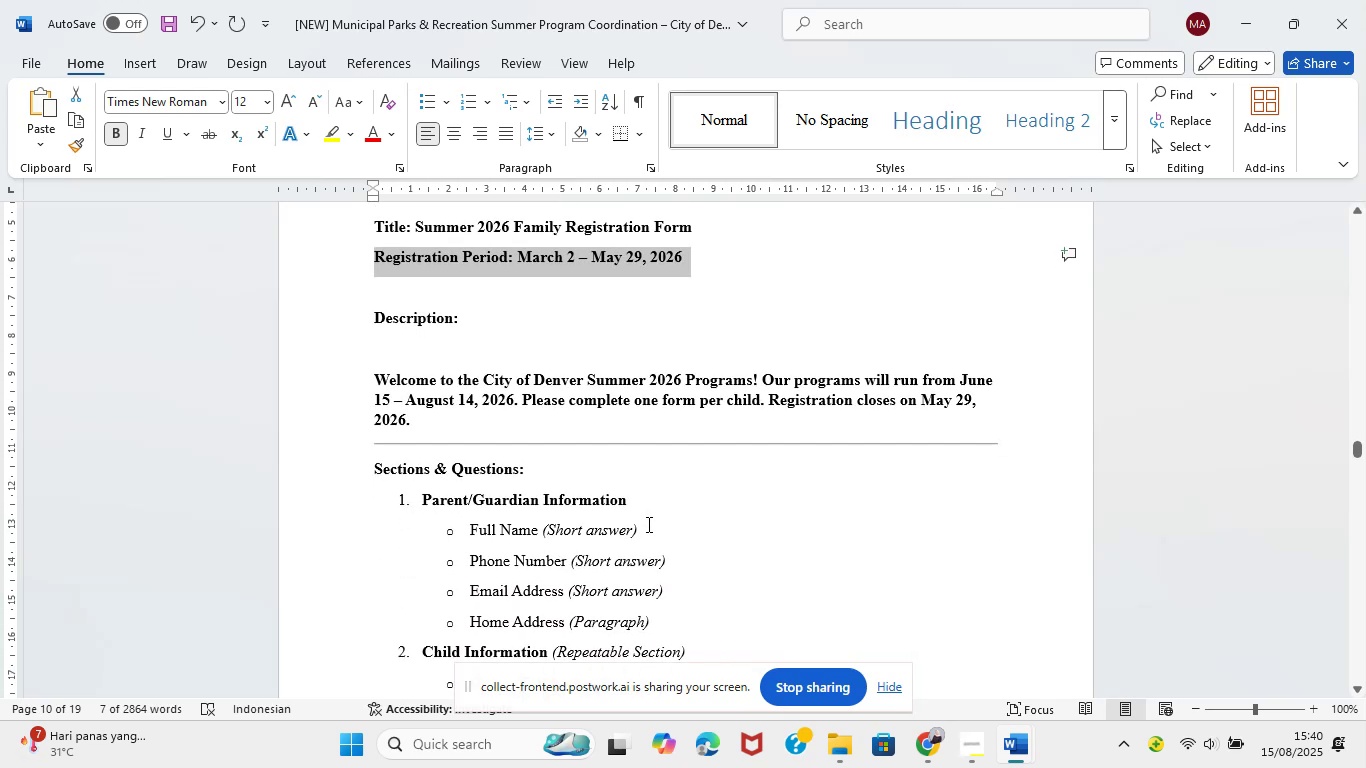 
scroll: coordinate [649, 544], scroll_direction: down, amount: 4.0
 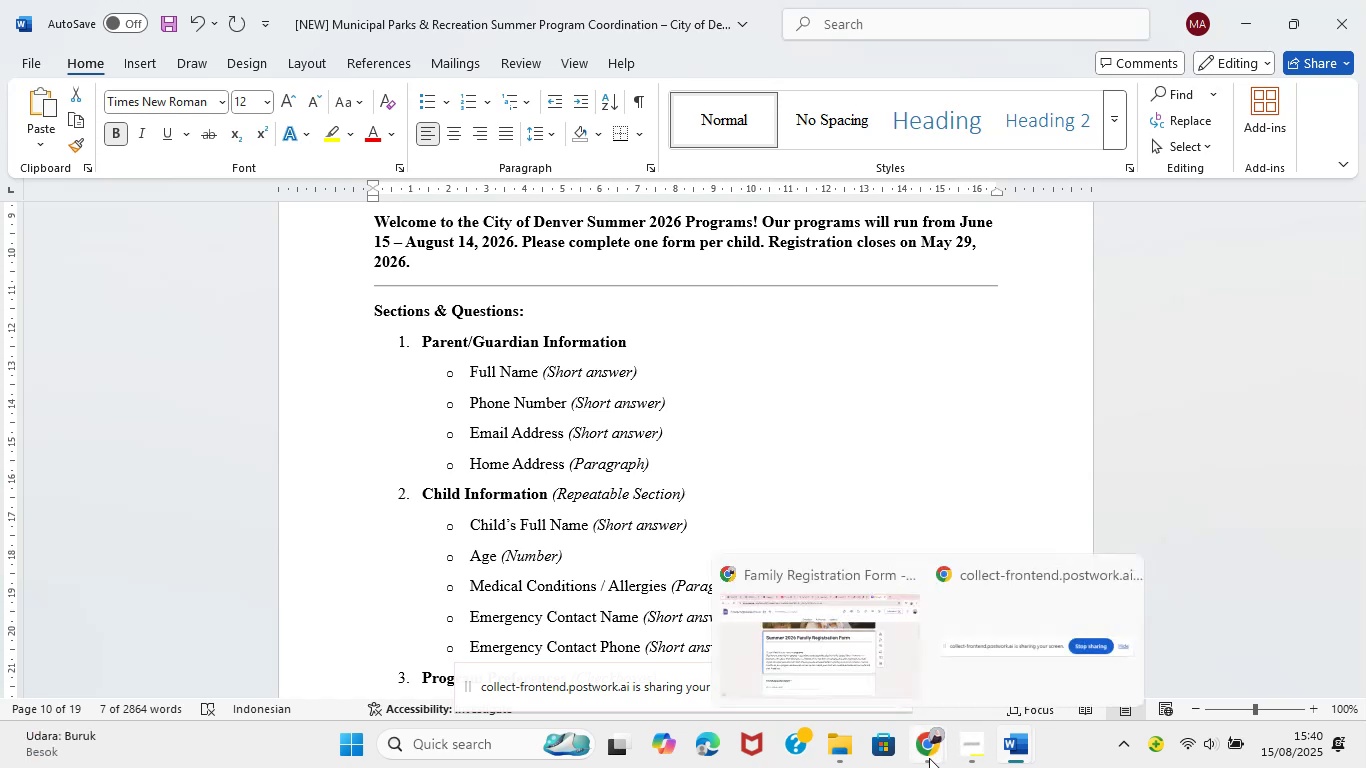 
wait(5.01)
 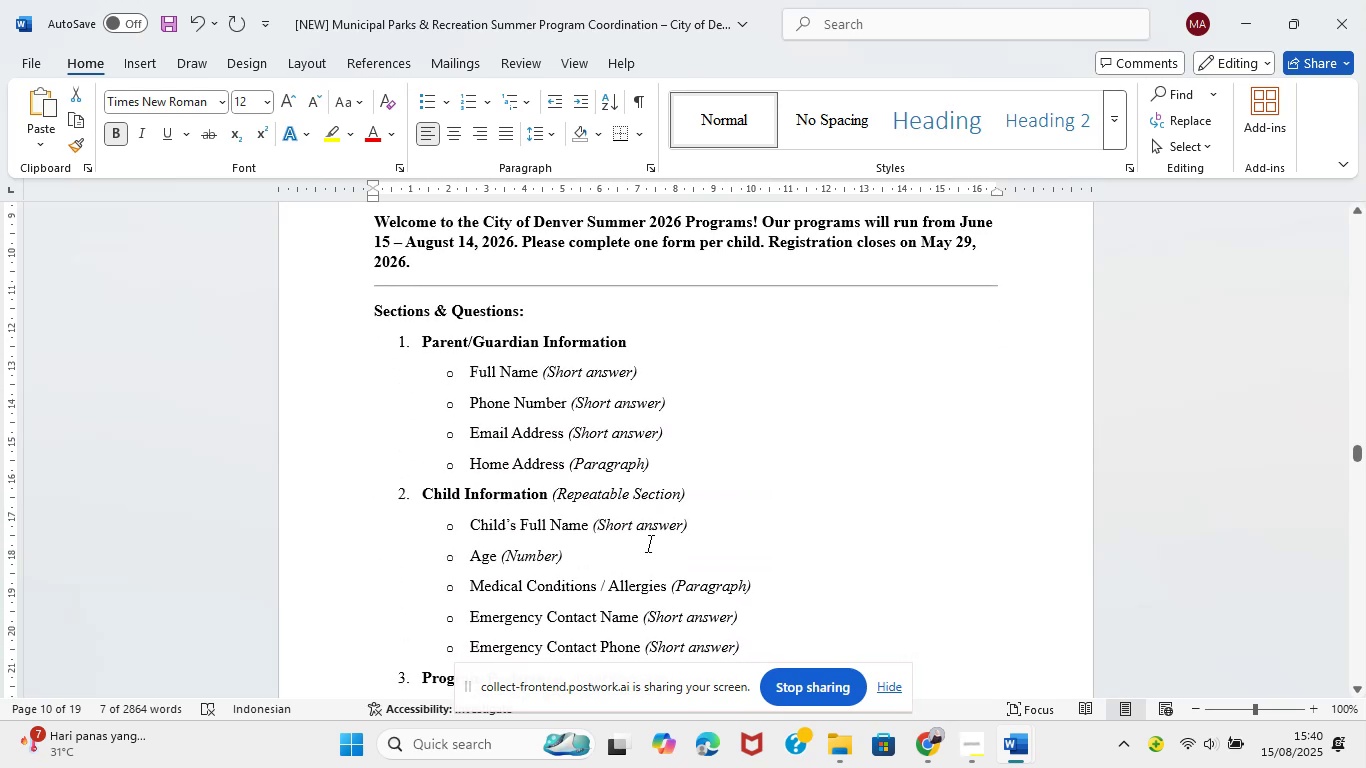 
left_click([854, 650])
 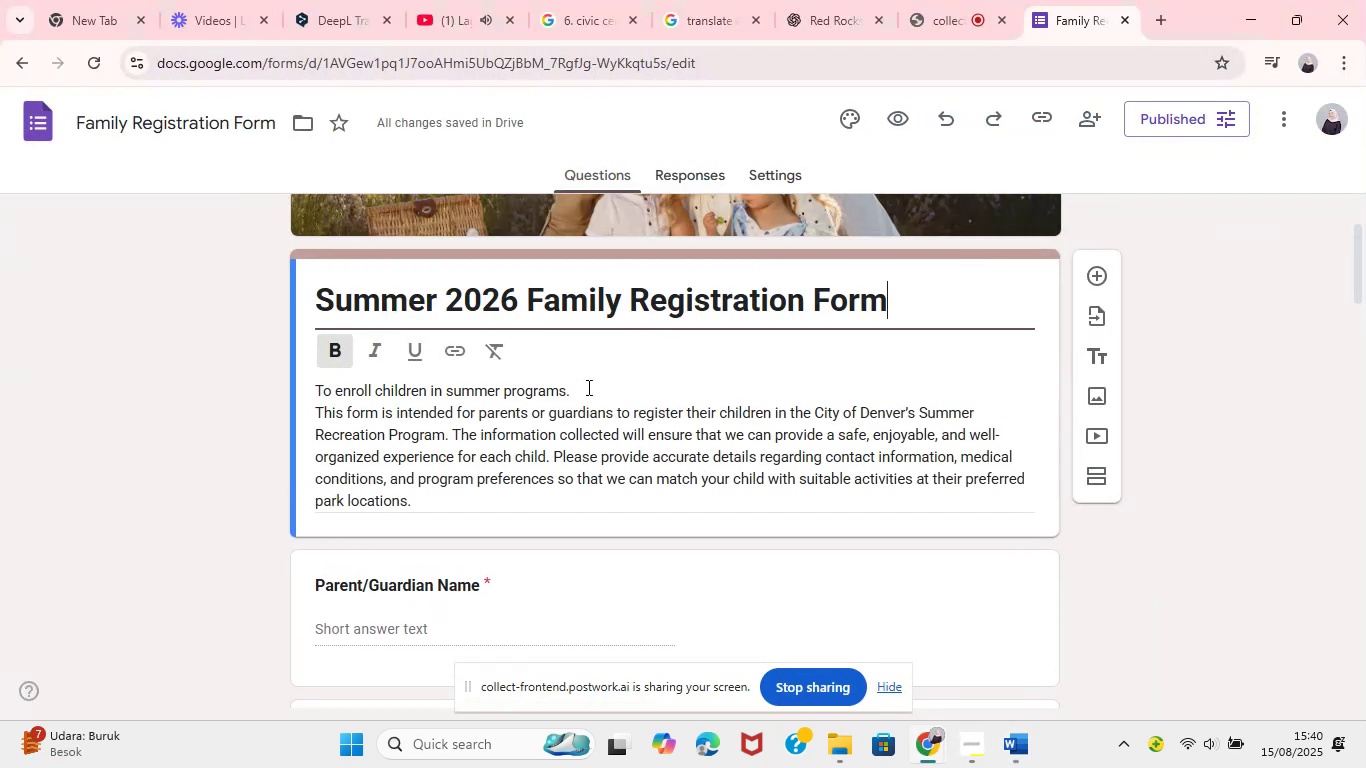 
left_click([590, 387])
 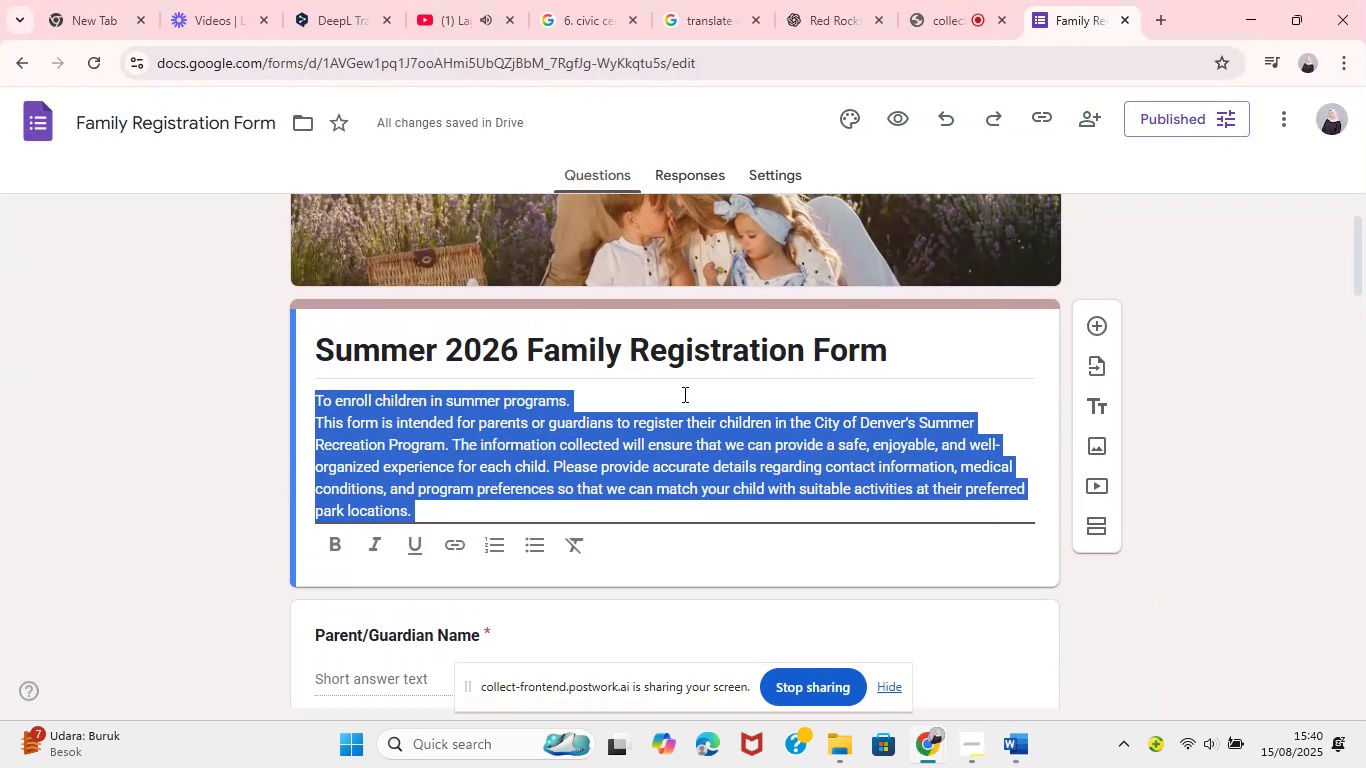 
left_click([683, 394])
 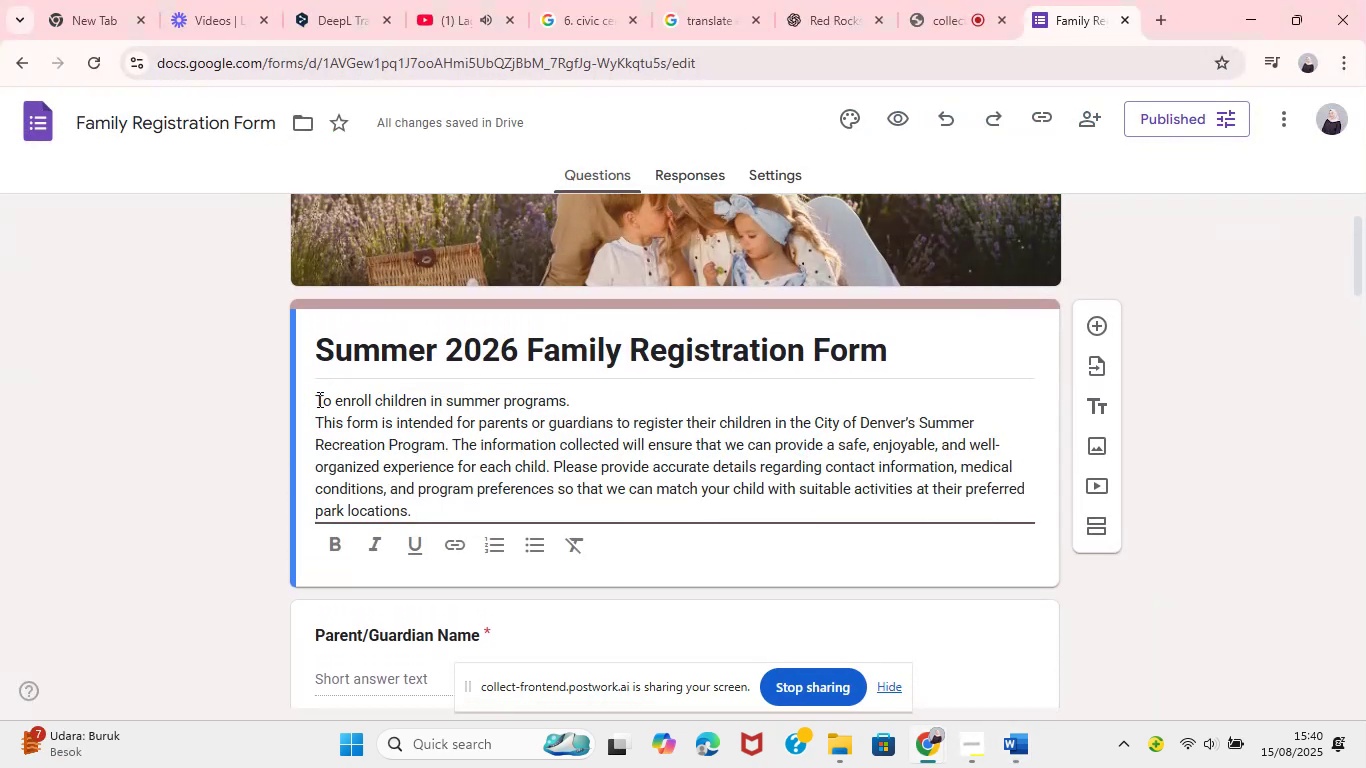 
left_click([317, 399])
 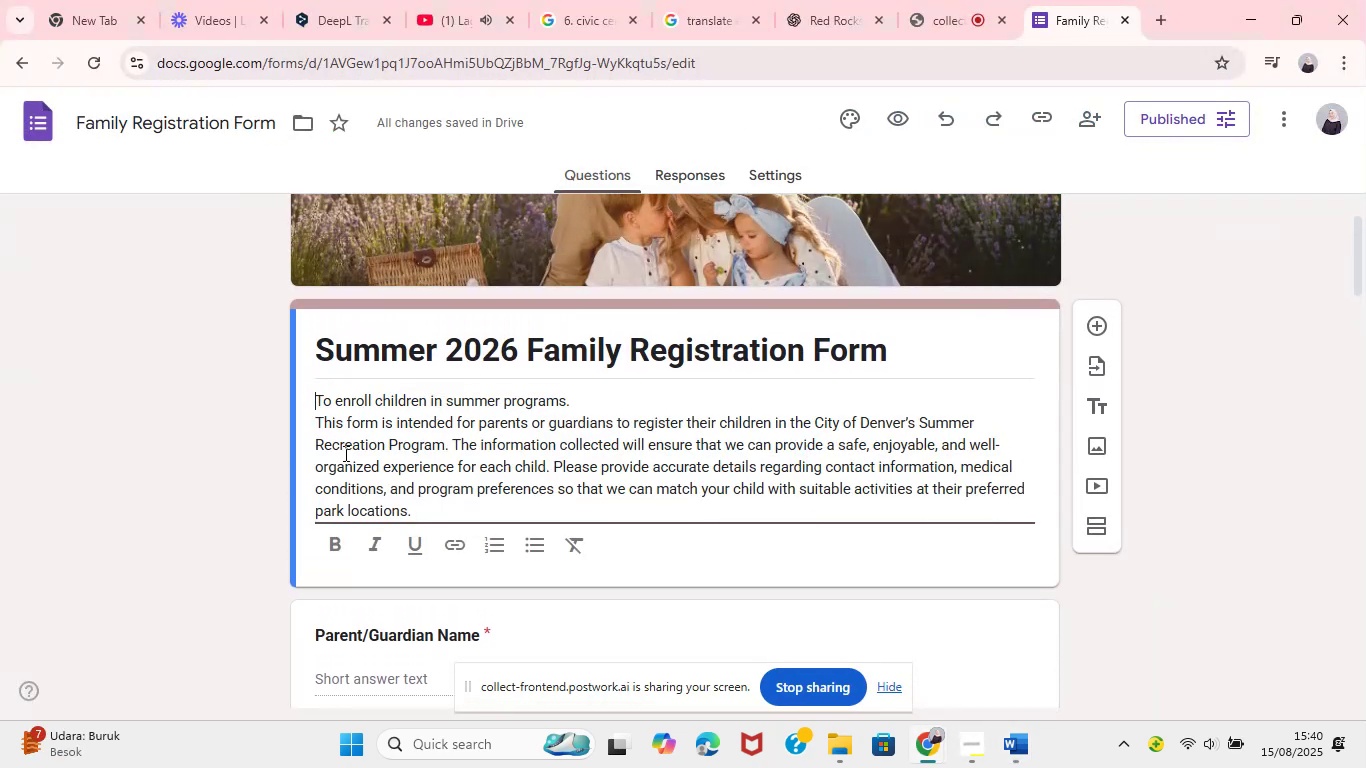 
key(Control+V)
 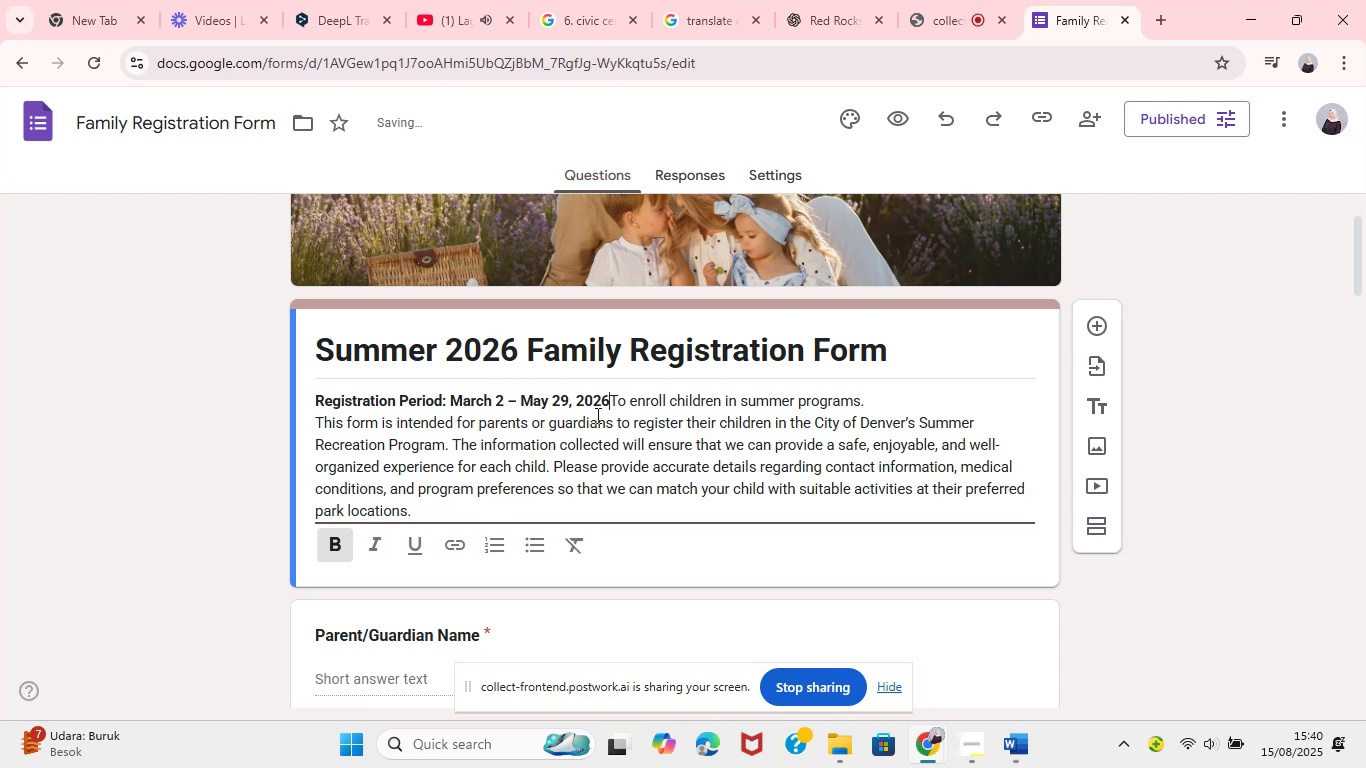 
key(Enter)
 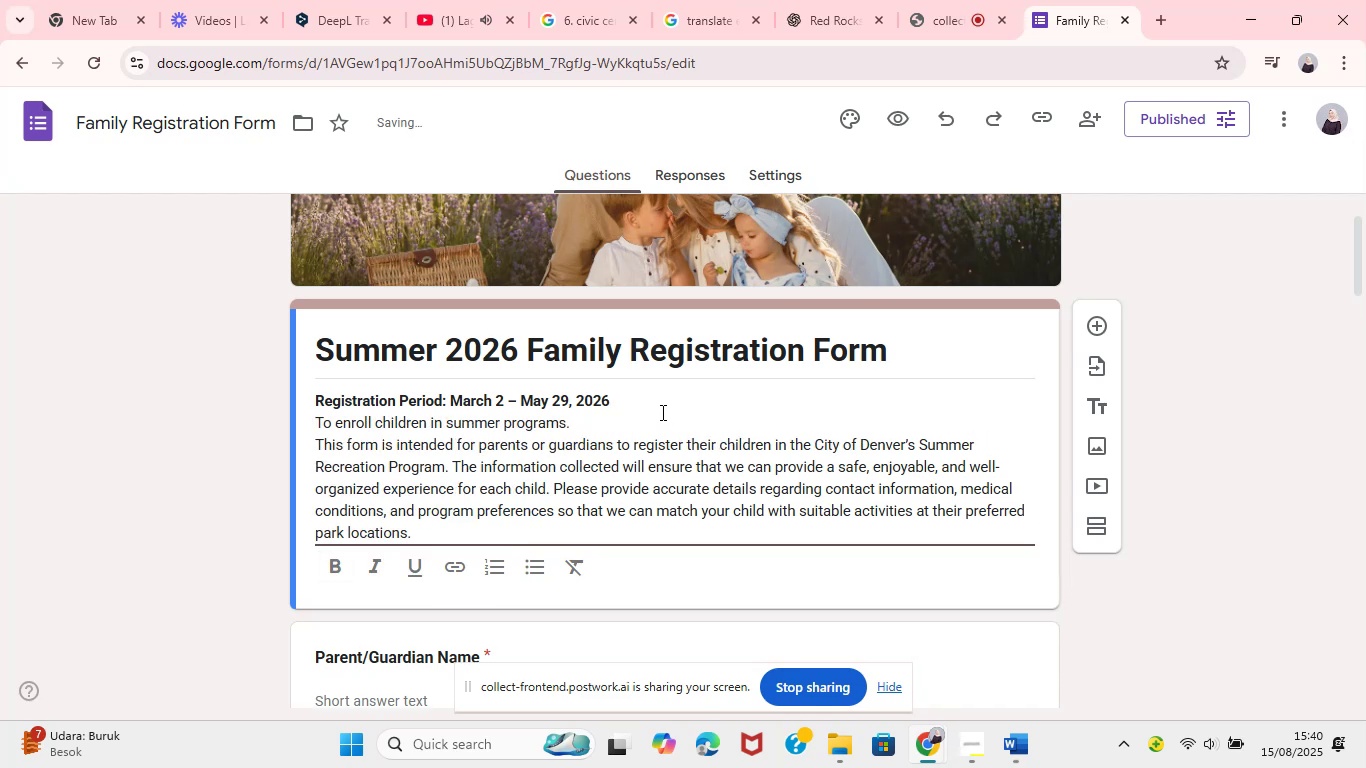 
left_click_drag(start_coordinate=[648, 403], to_coordinate=[305, 394])
 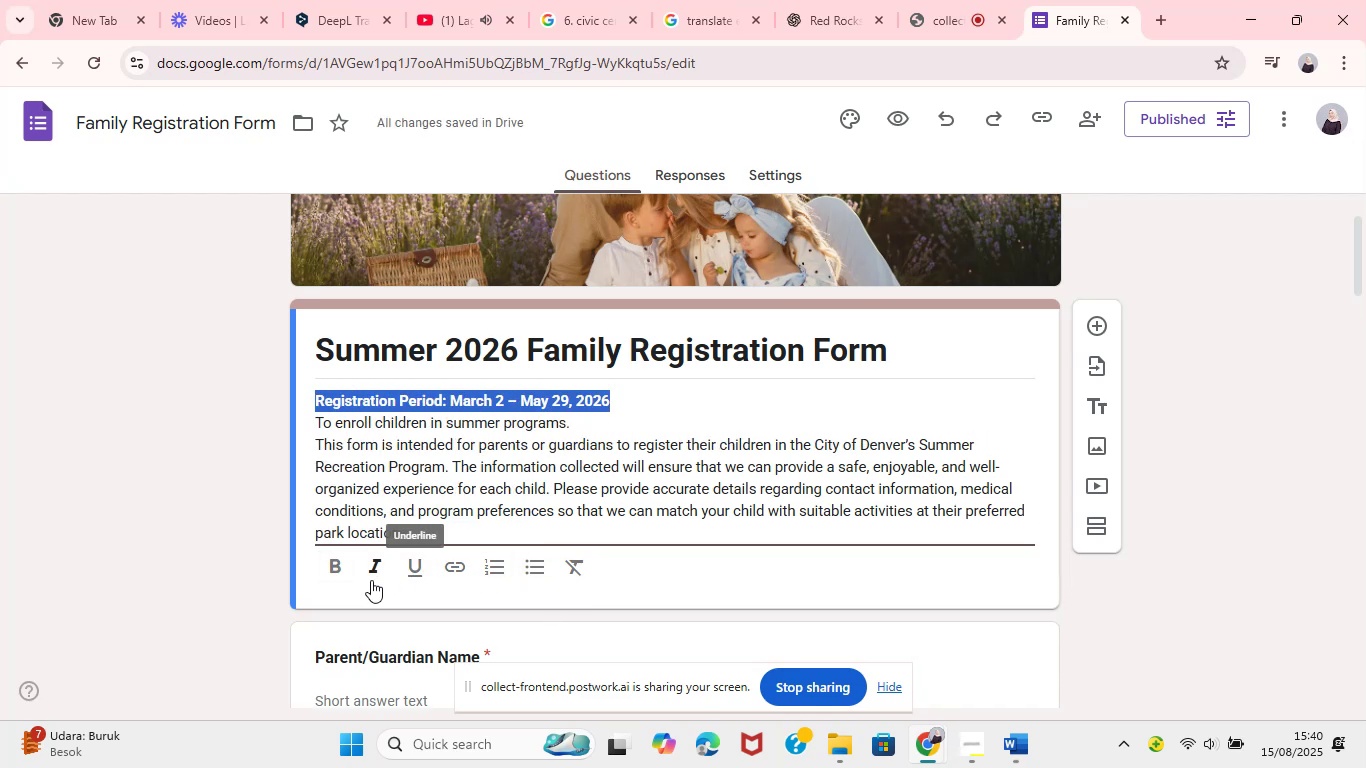 
left_click([335, 570])
 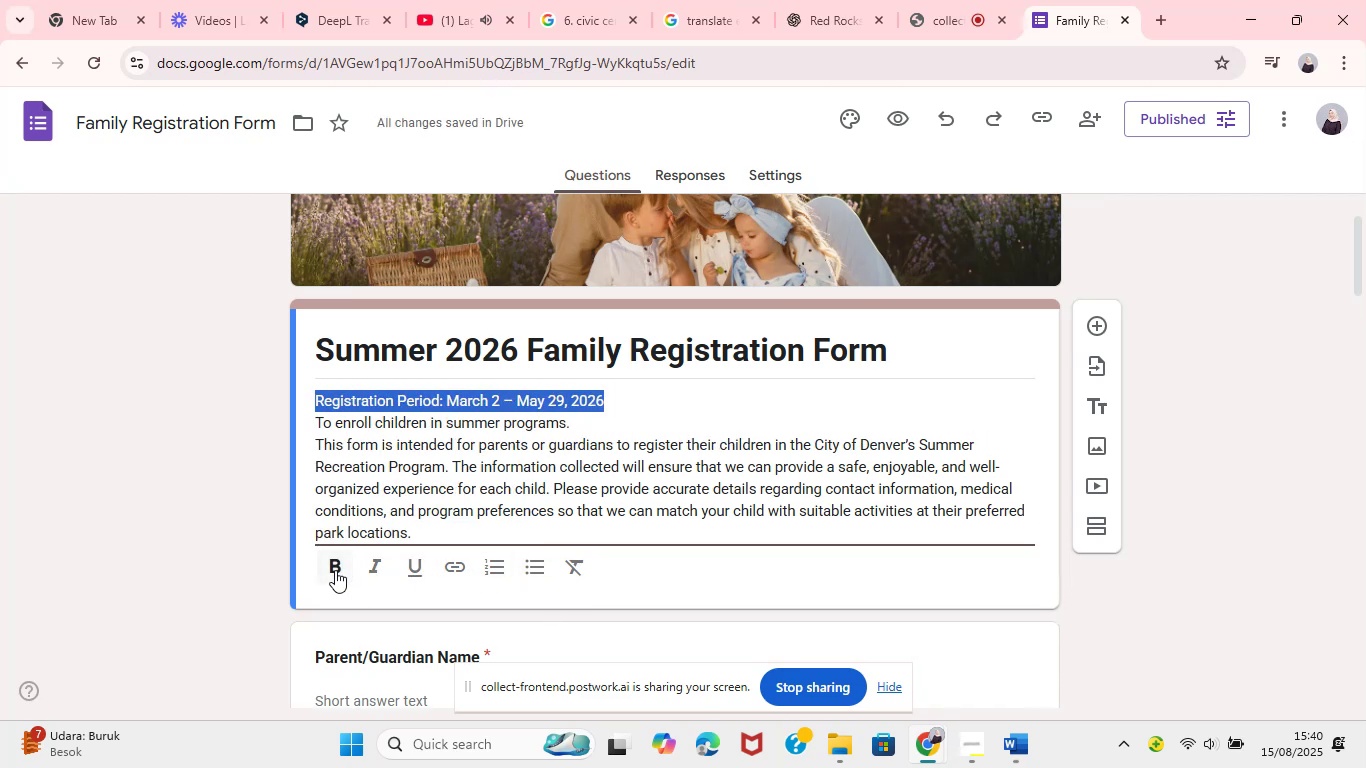 
left_click([335, 570])
 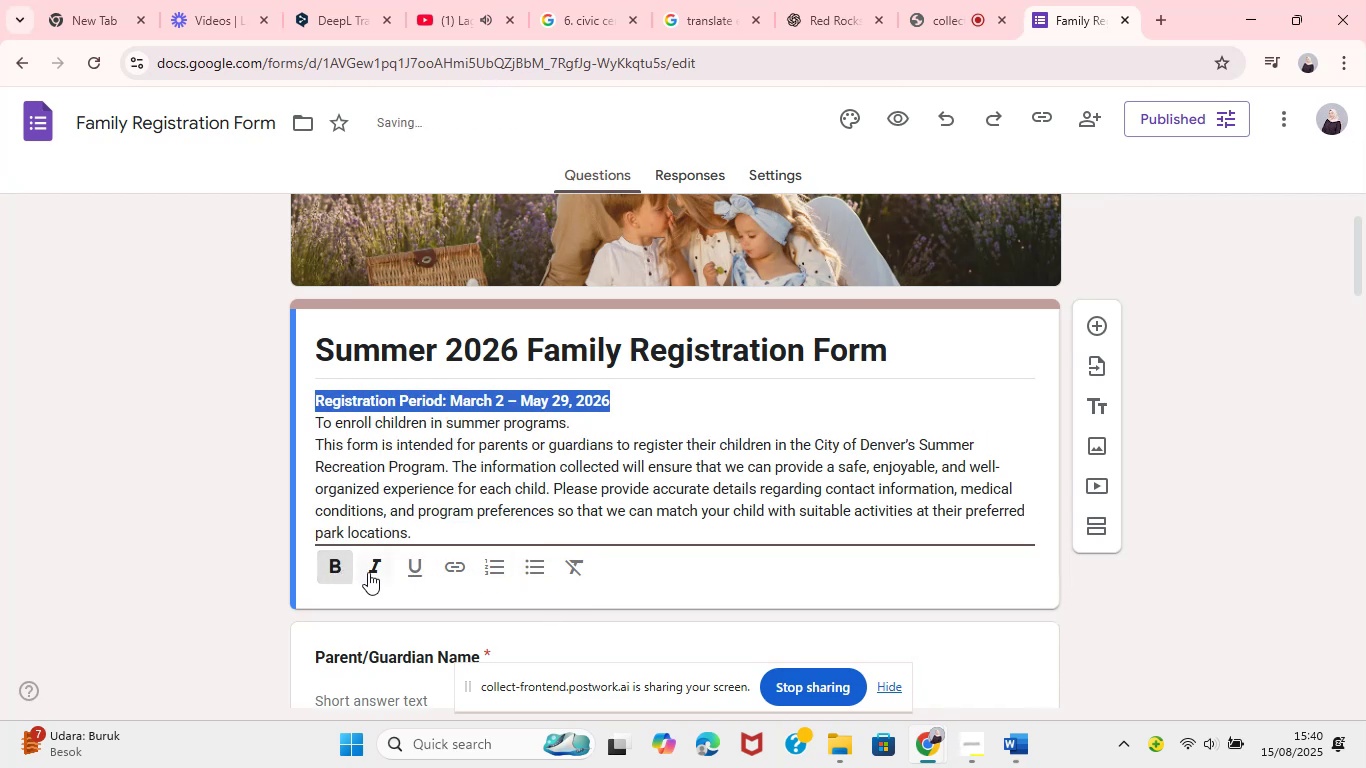 
left_click([368, 572])
 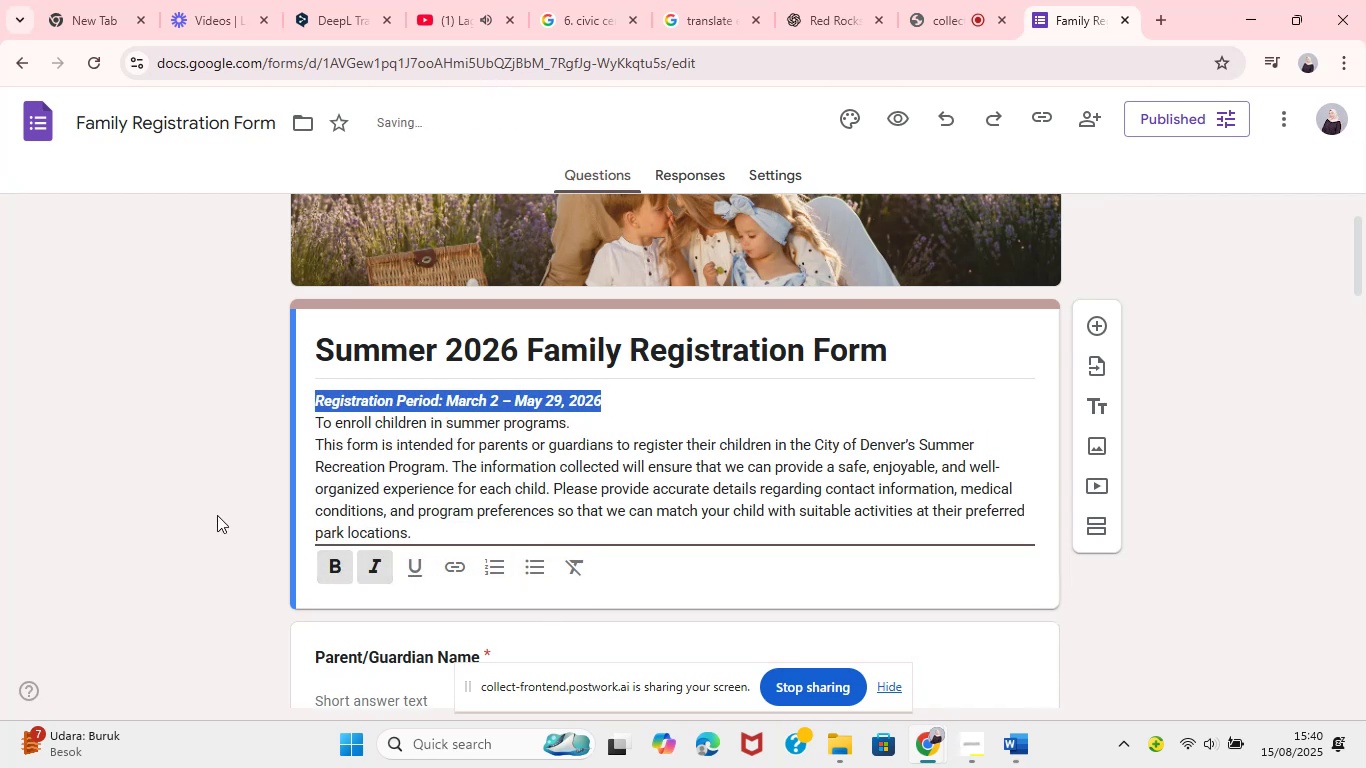 
left_click([214, 513])
 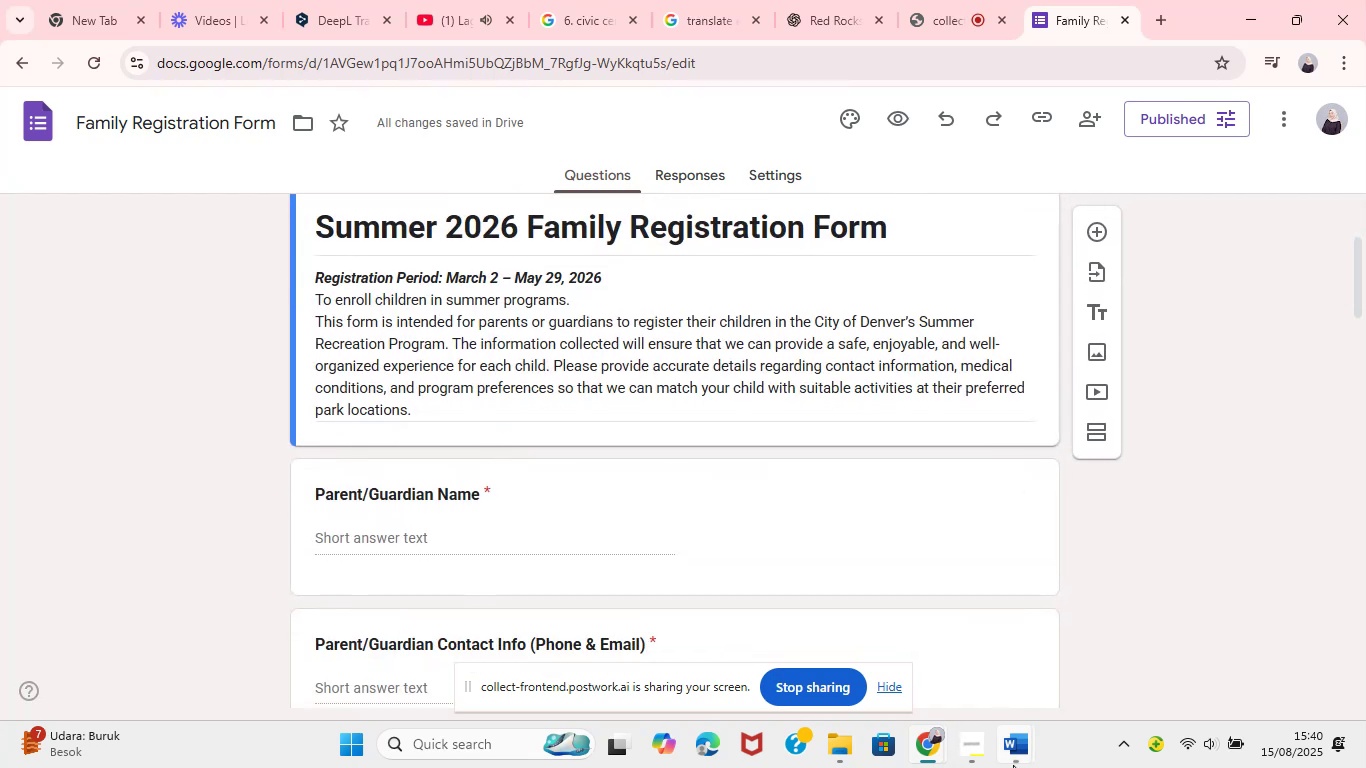 
left_click([1017, 766])
 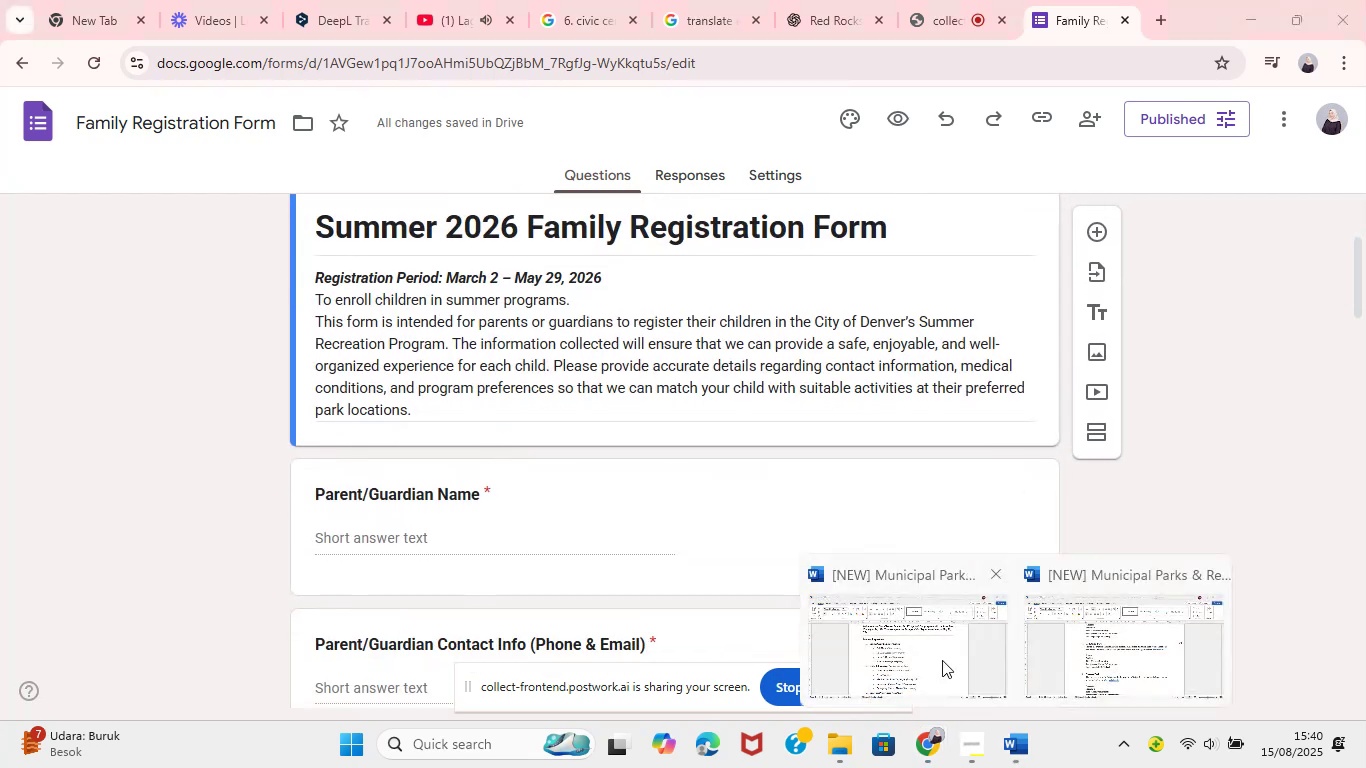 
left_click([942, 660])
 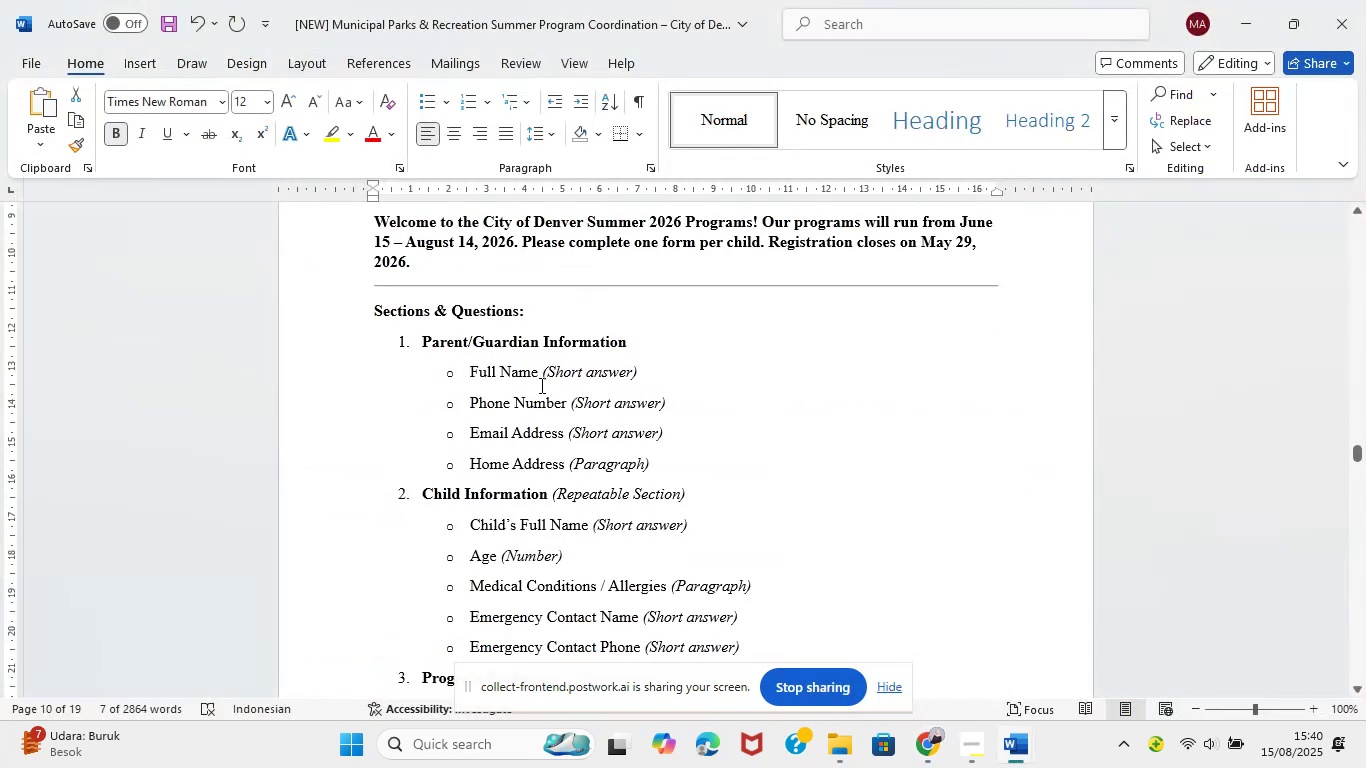 
scroll: coordinate [549, 380], scroll_direction: up, amount: 2.0
 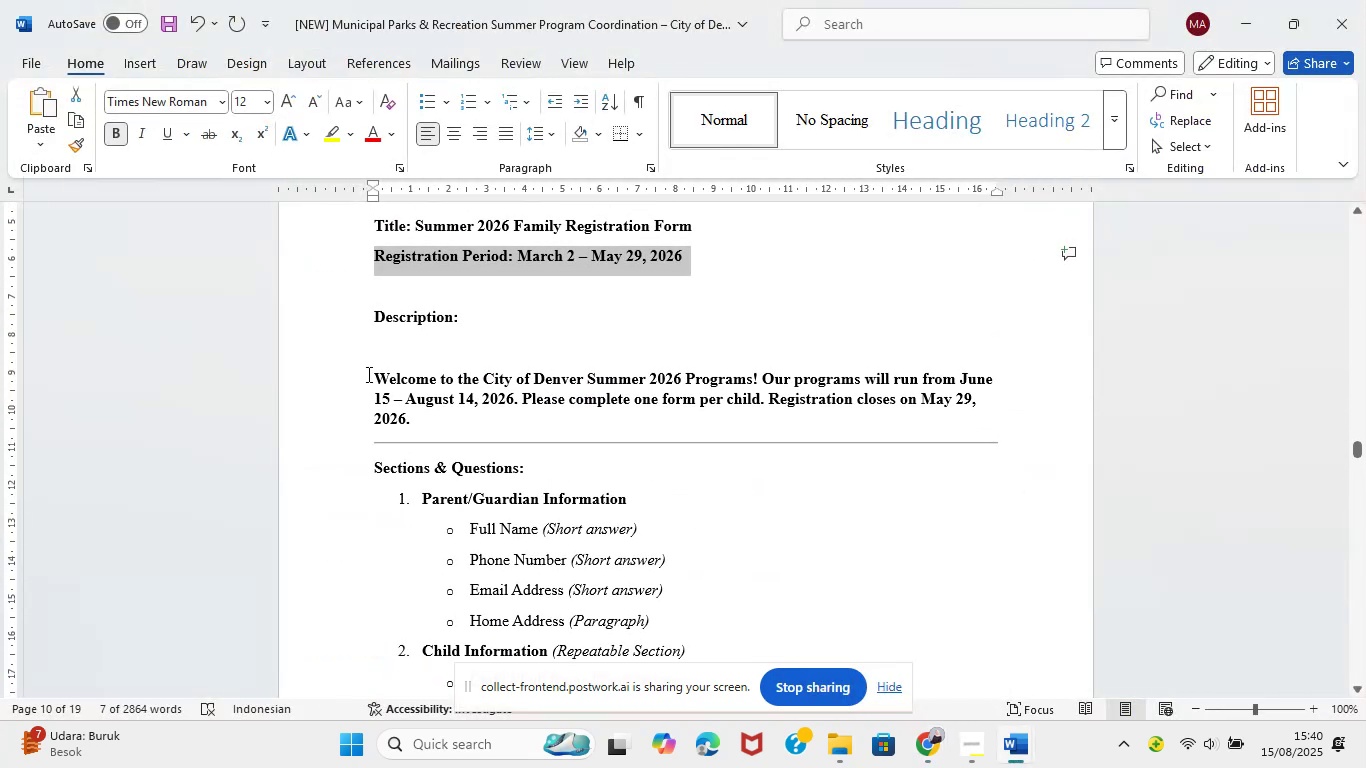 
left_click_drag(start_coordinate=[367, 374], to_coordinate=[408, 421])
 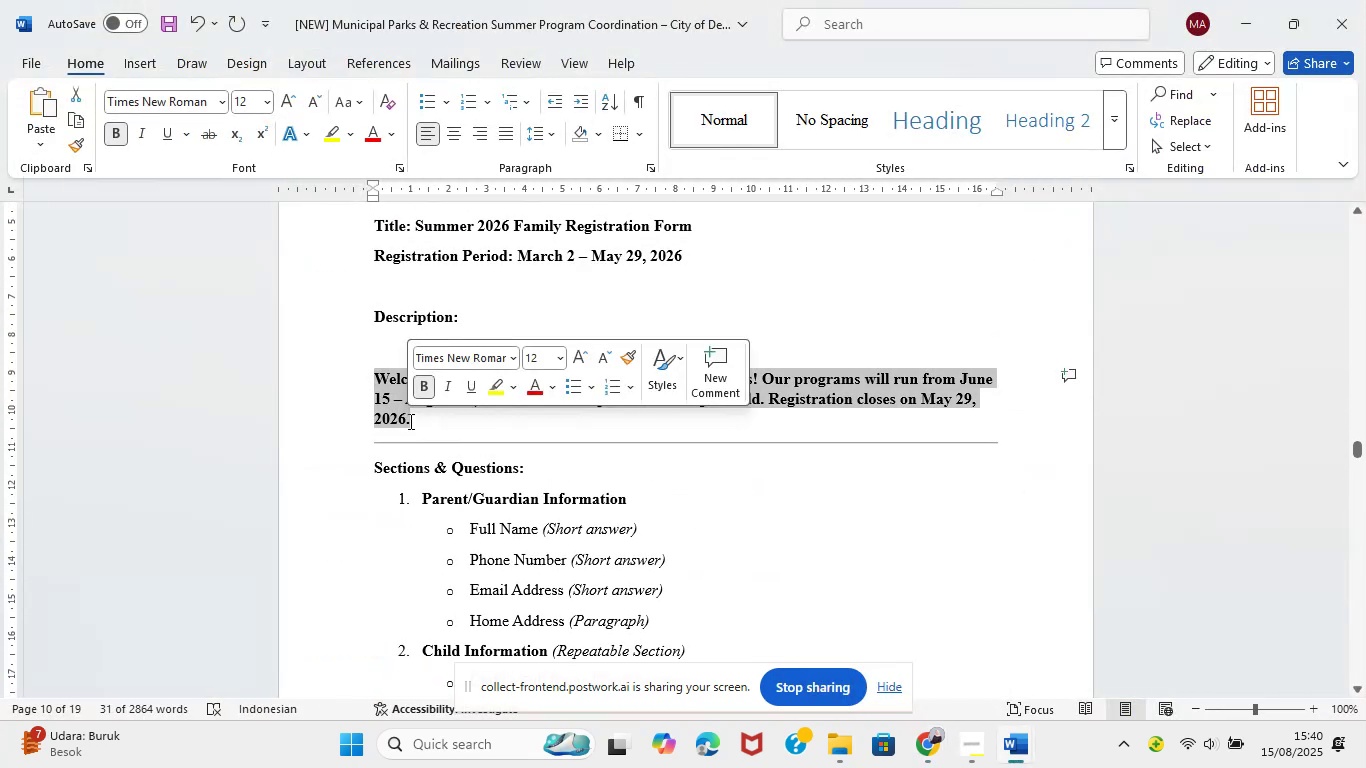 
key(Control+C)
 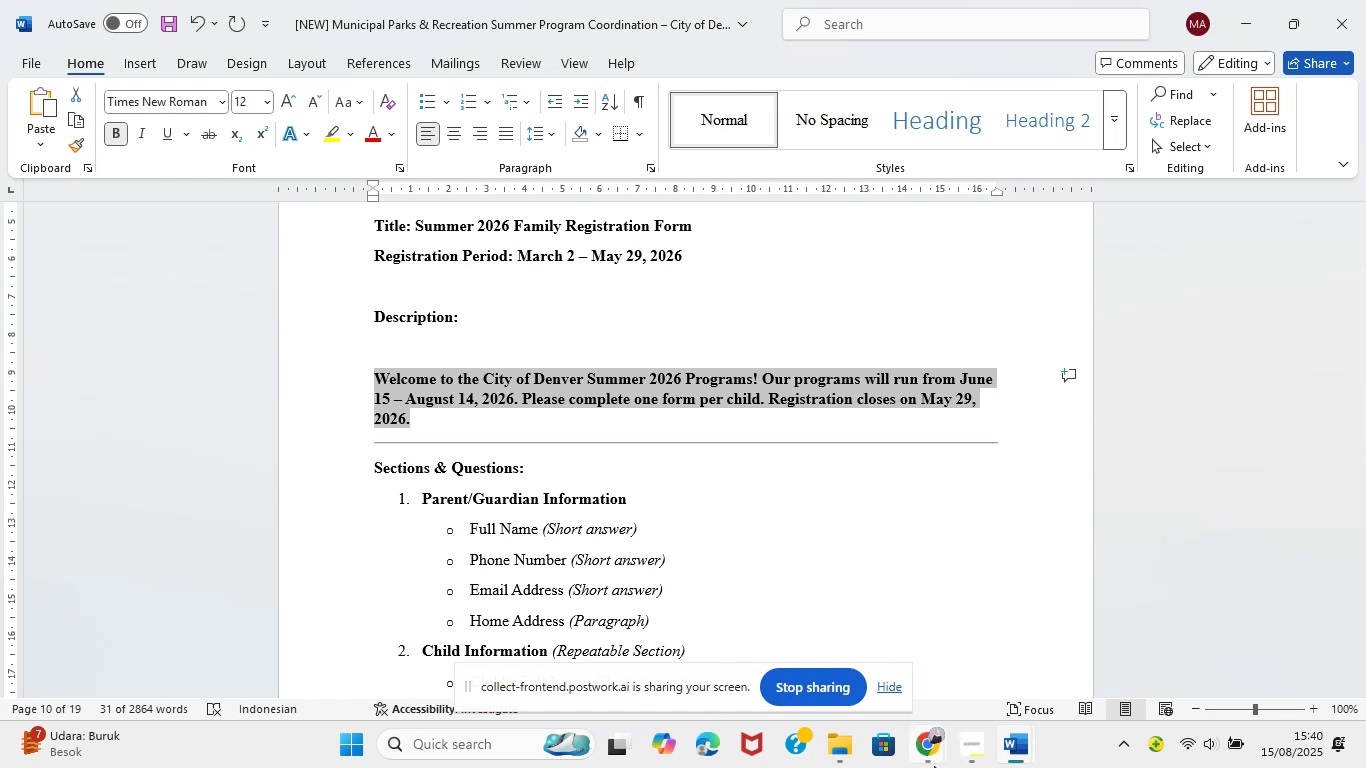 
left_click([932, 766])
 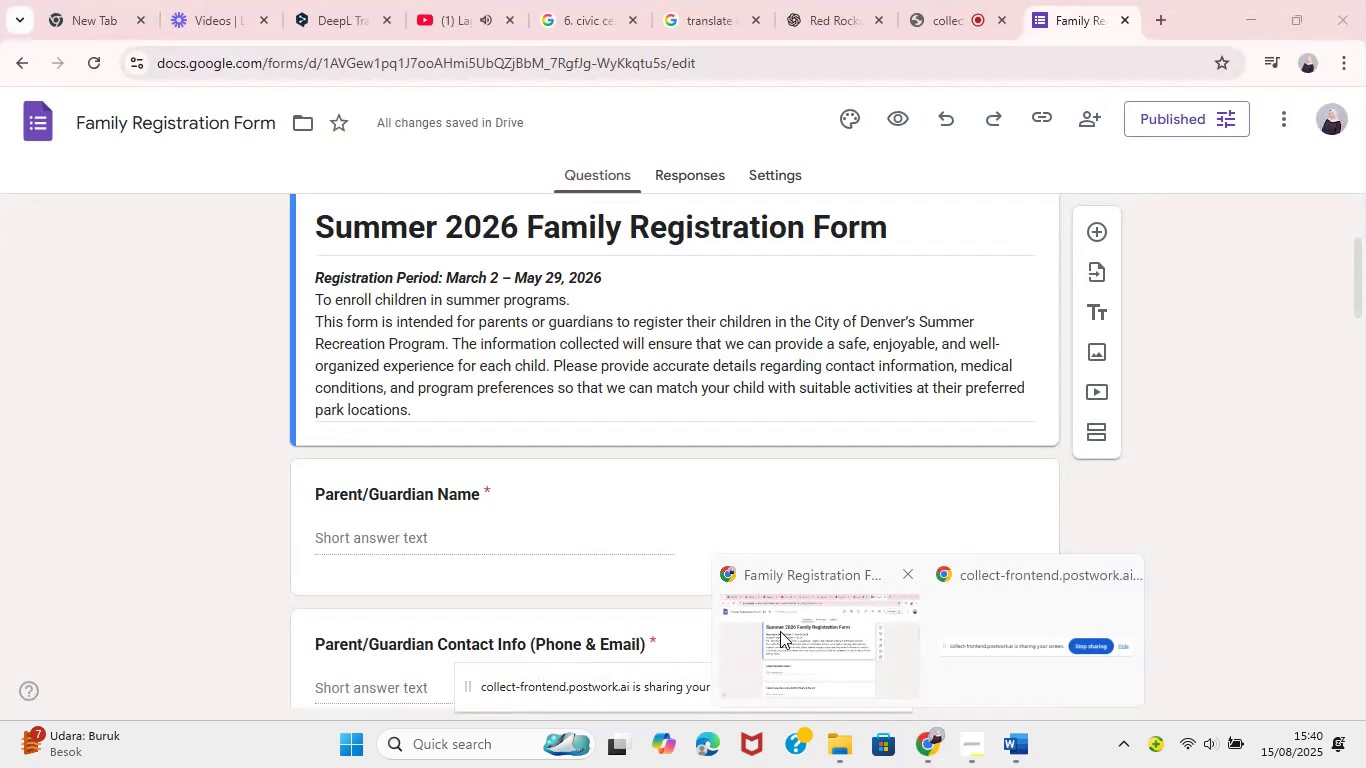 
left_click([780, 631])
 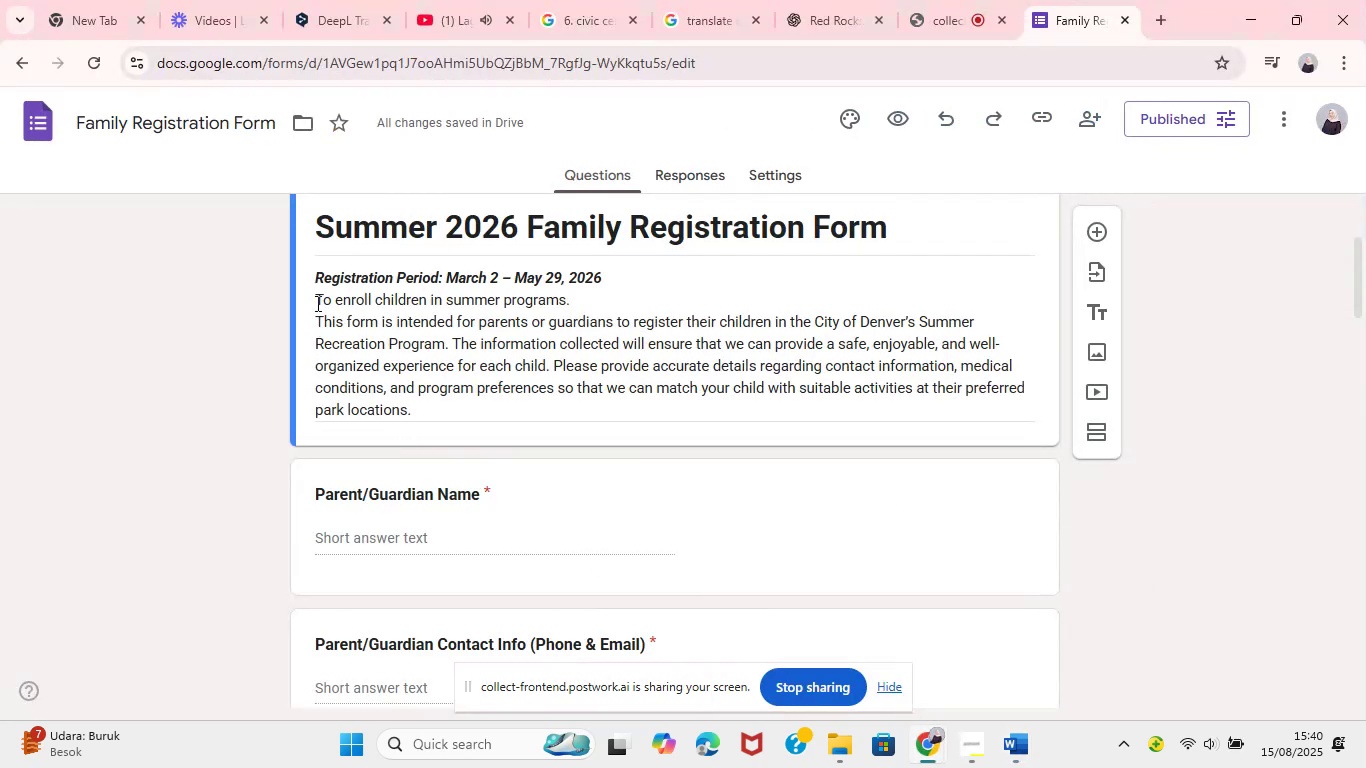 
left_click_drag(start_coordinate=[316, 301], to_coordinate=[415, 379])
 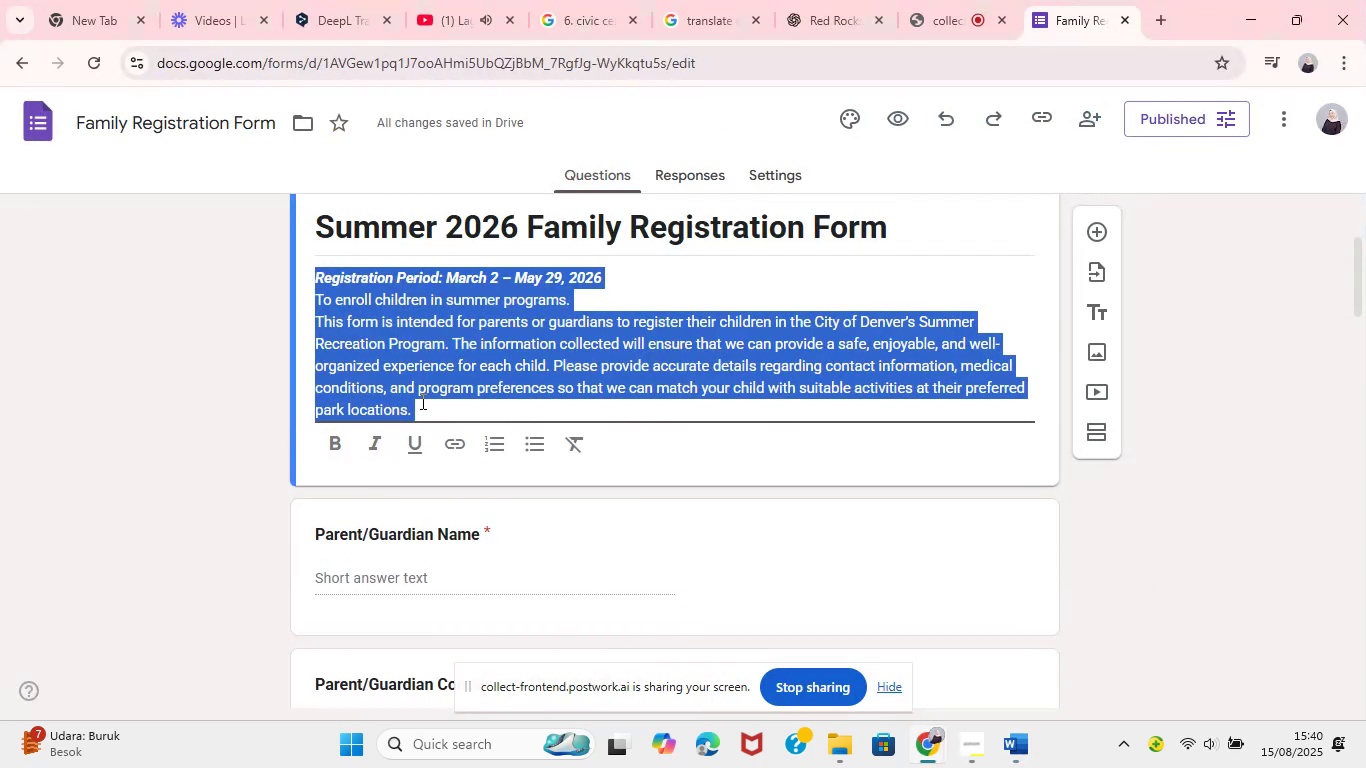 
left_click([421, 401])
 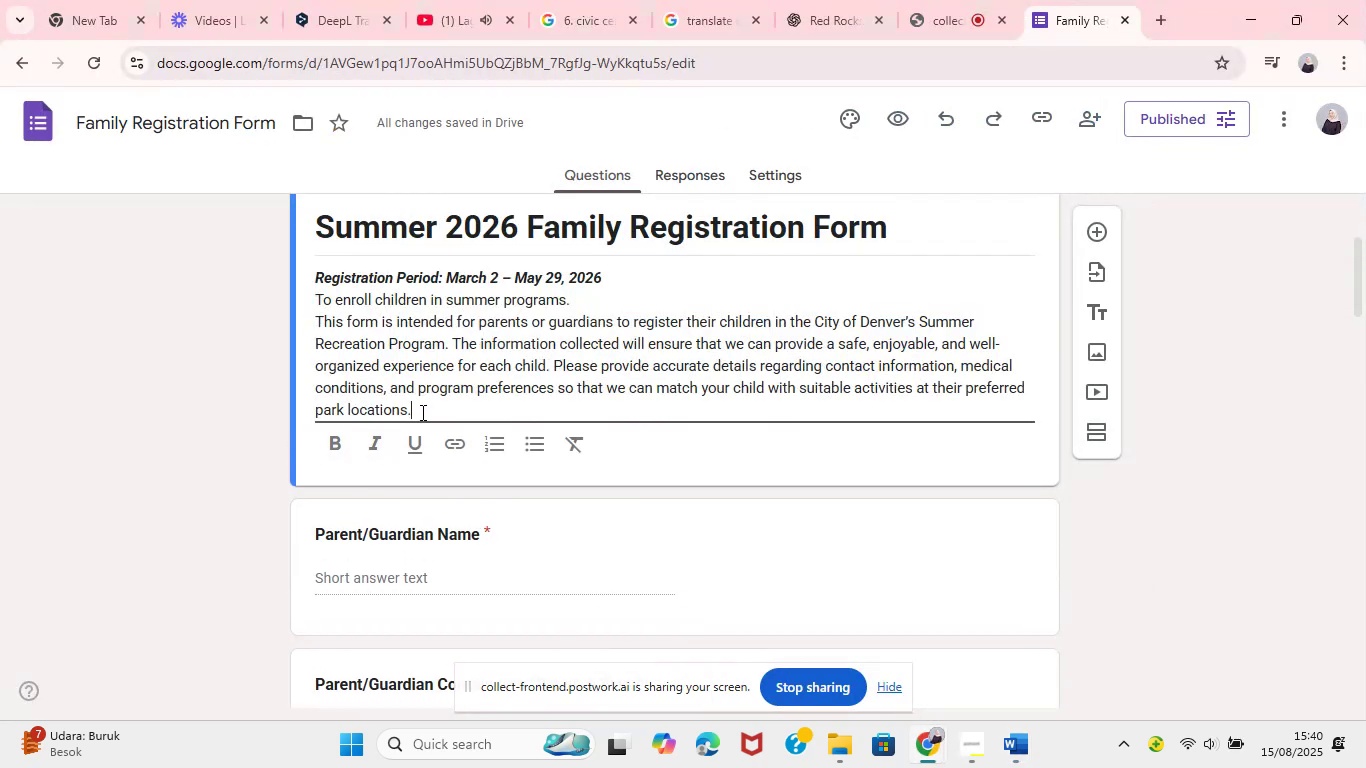 
left_click_drag(start_coordinate=[420, 412], to_coordinate=[315, 302])
 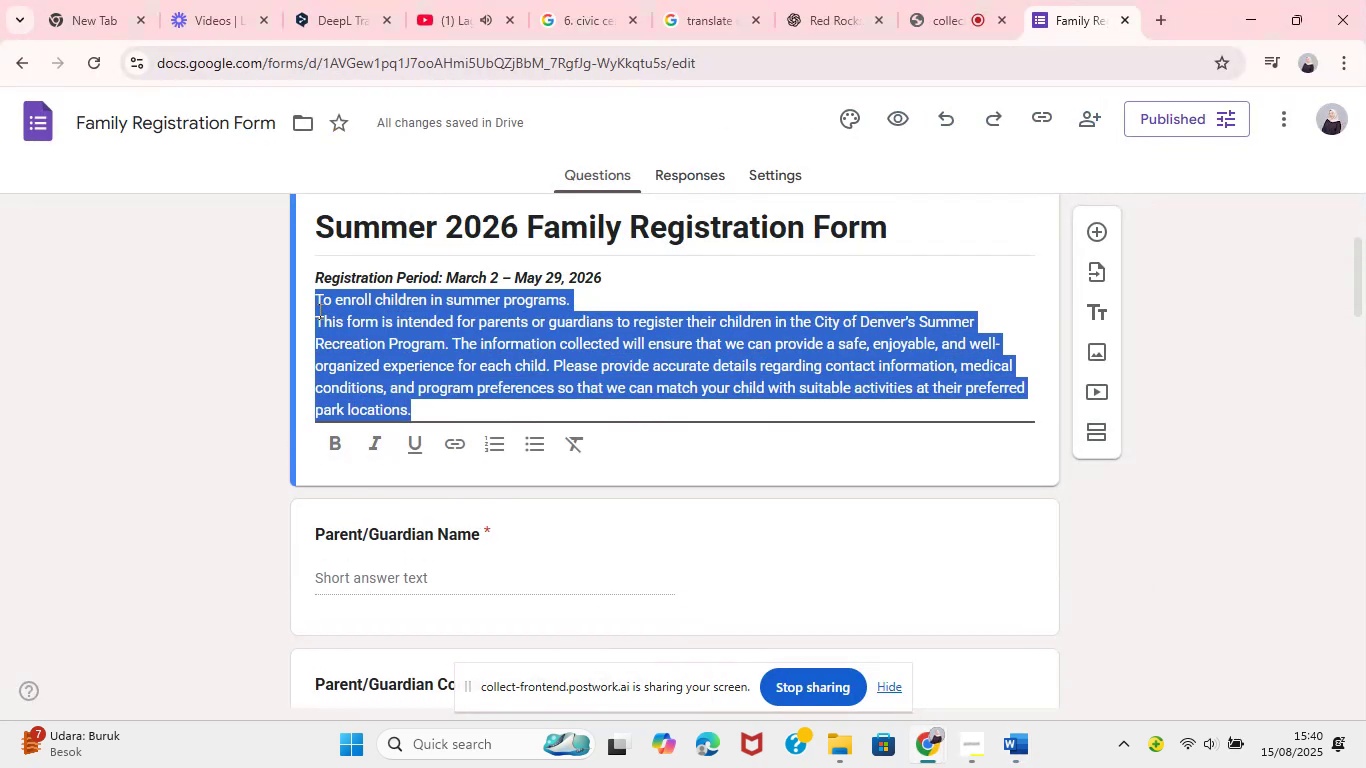 
key(Control+V)
 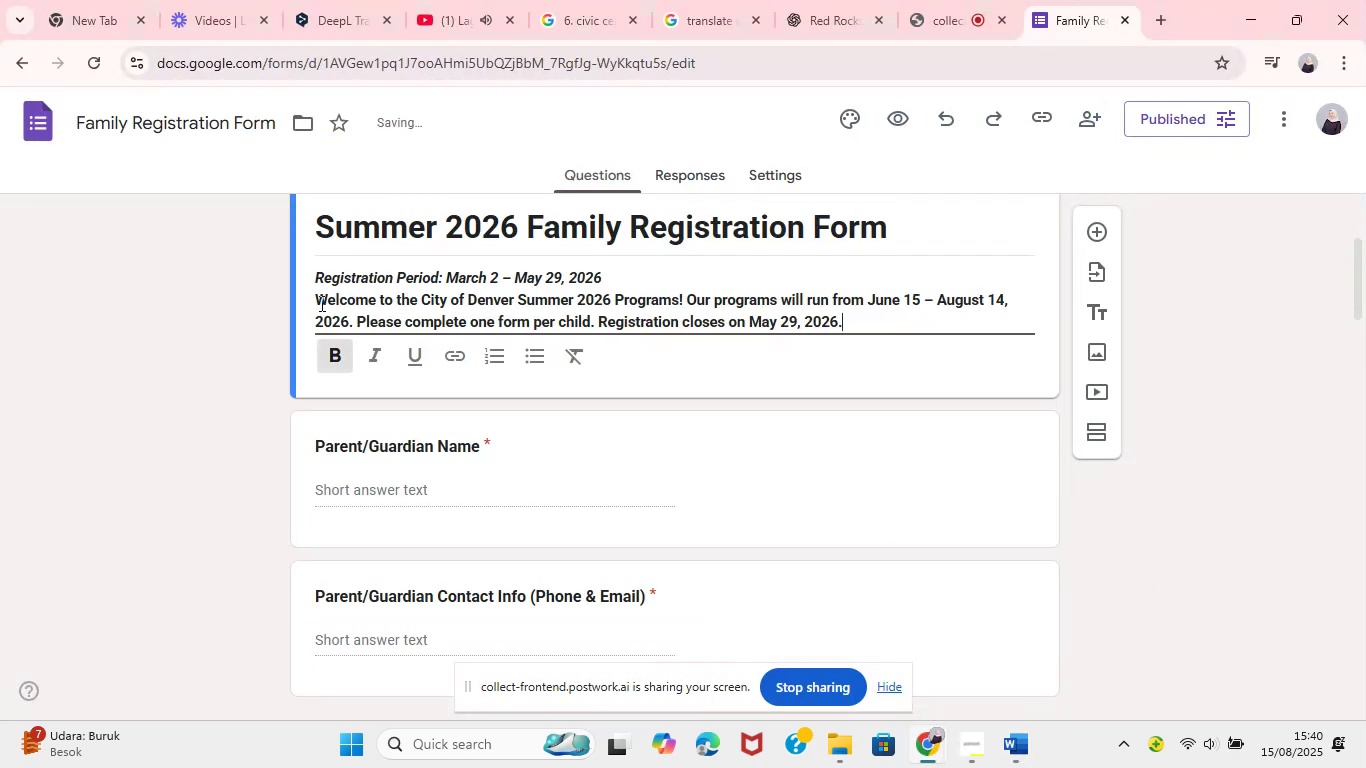 
left_click_drag(start_coordinate=[315, 303], to_coordinate=[890, 330])
 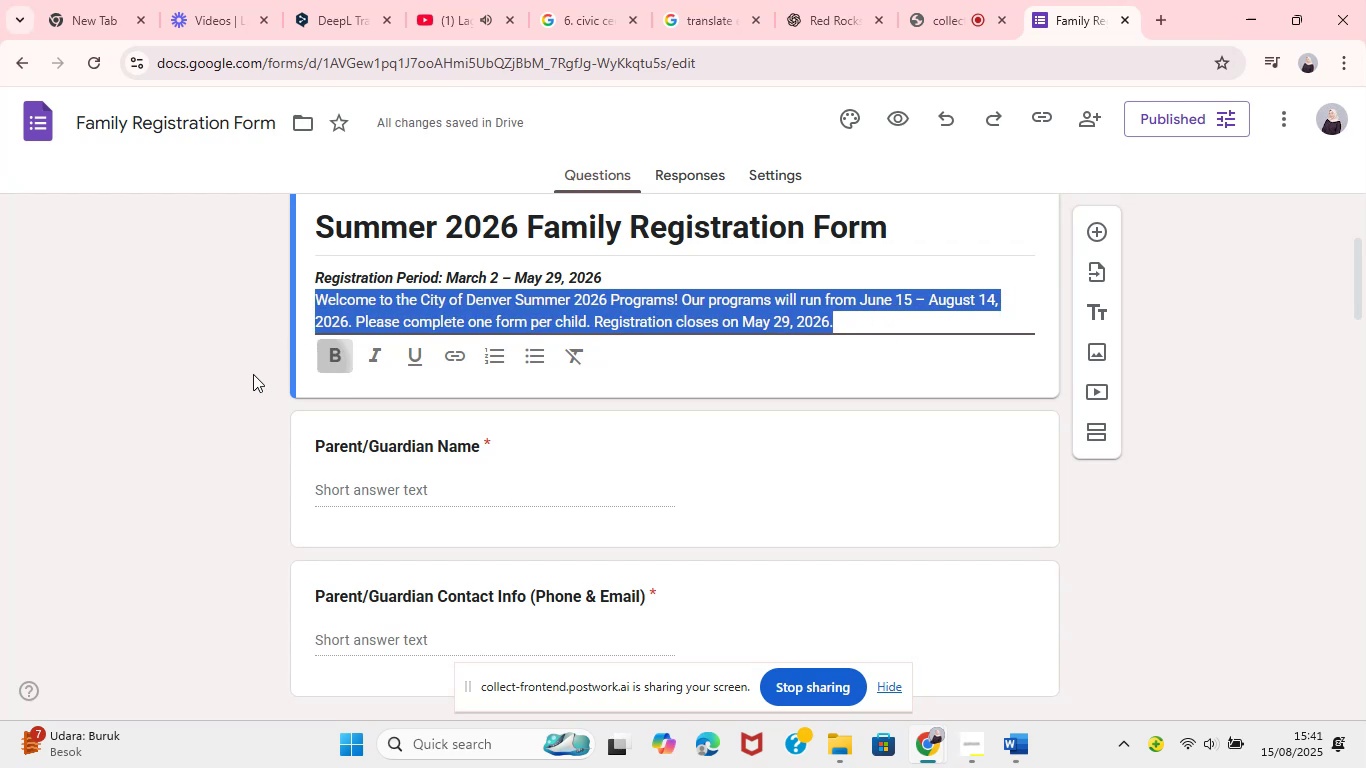 
left_click([336, 360])
 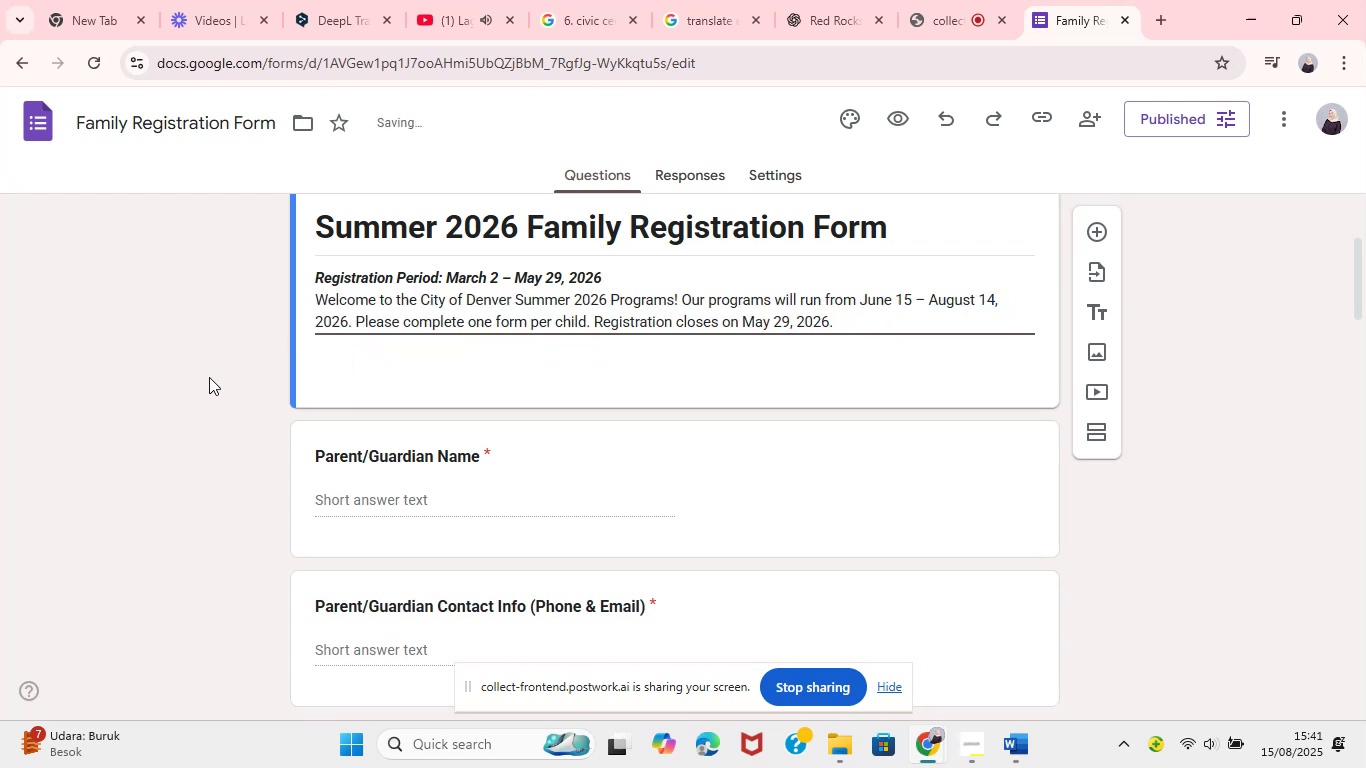 
left_click([209, 377])
 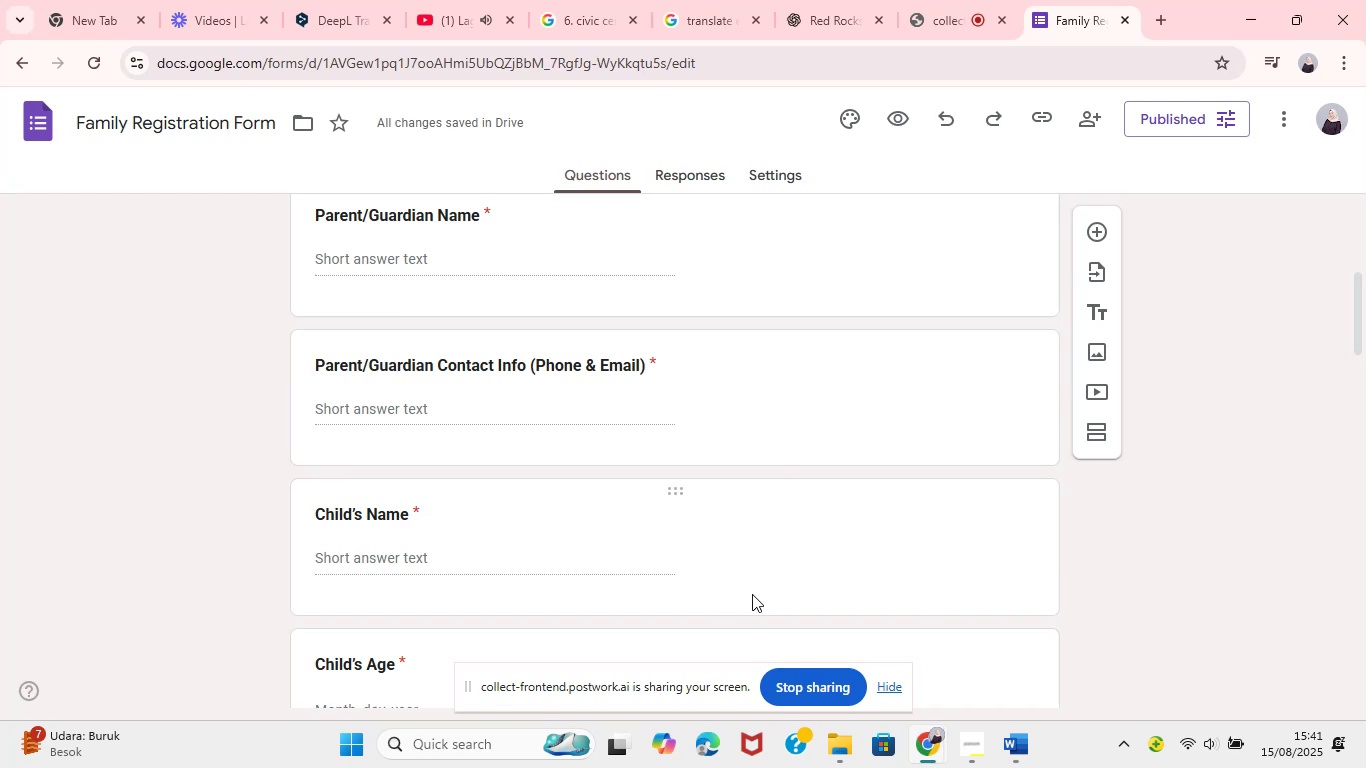 
wait(12.58)
 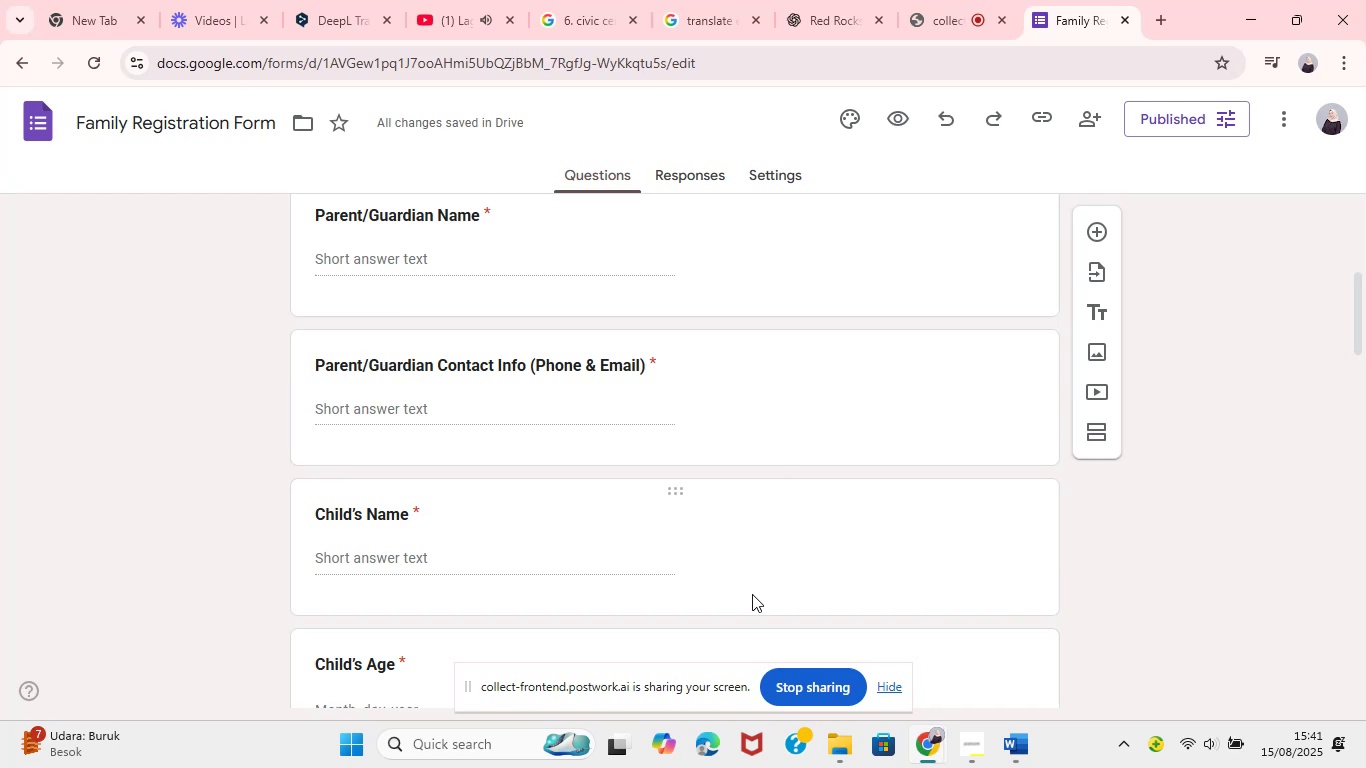 
left_click([924, 662])
 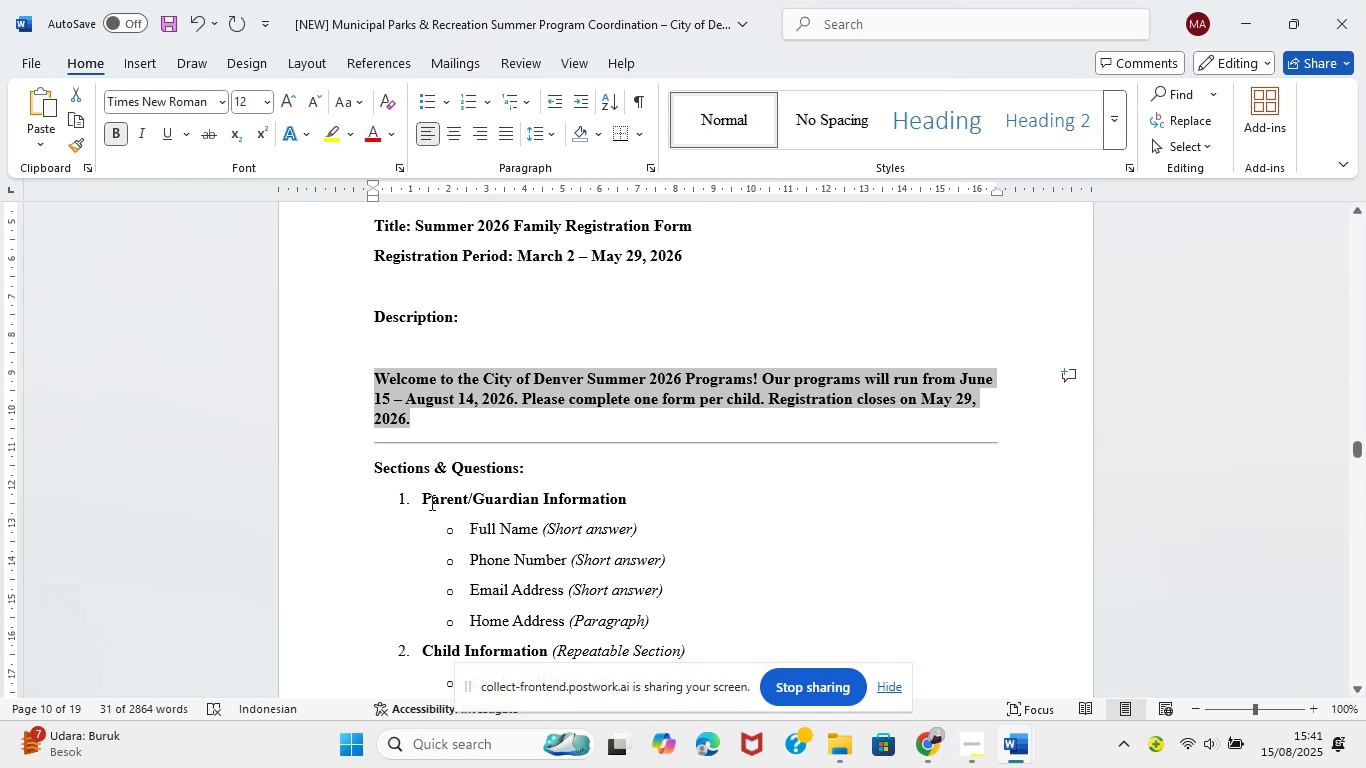 
wait(14.45)
 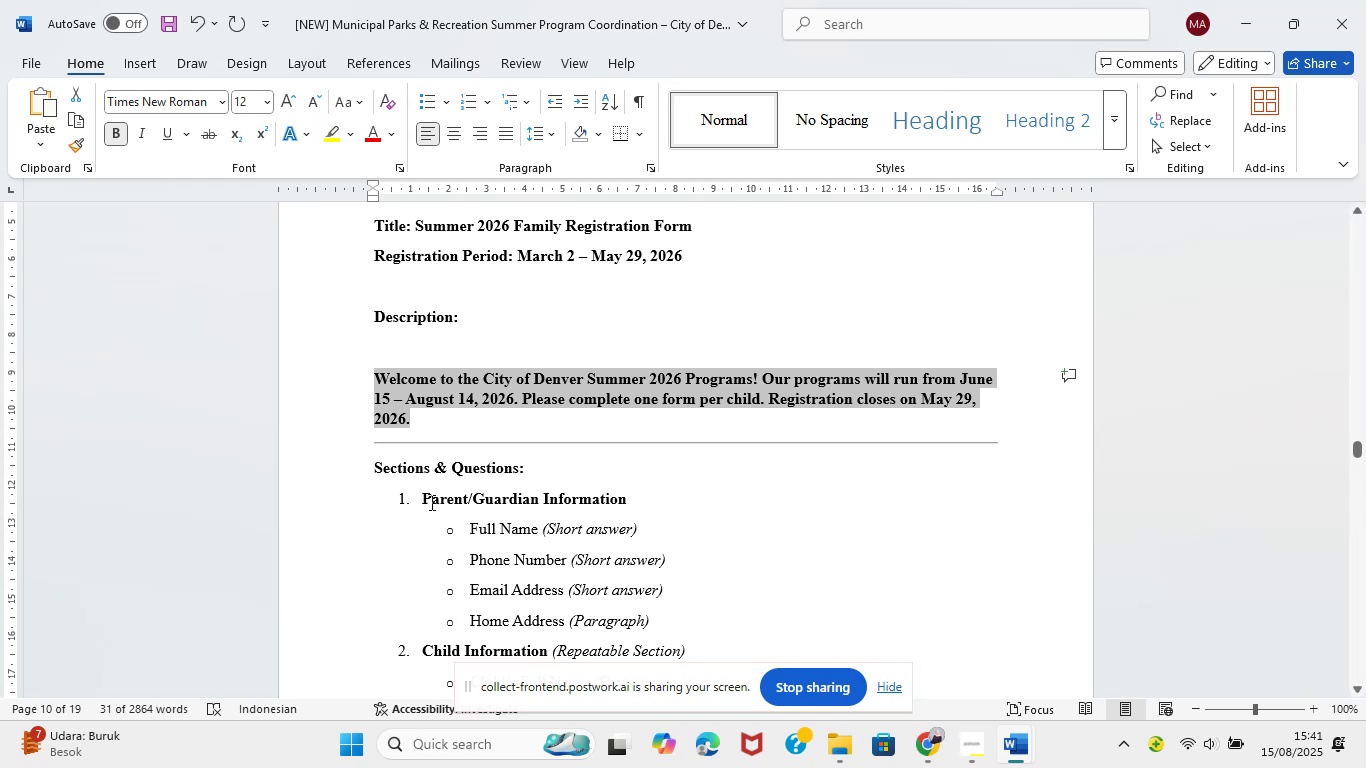 
left_click_drag(start_coordinate=[421, 500], to_coordinate=[629, 500])
 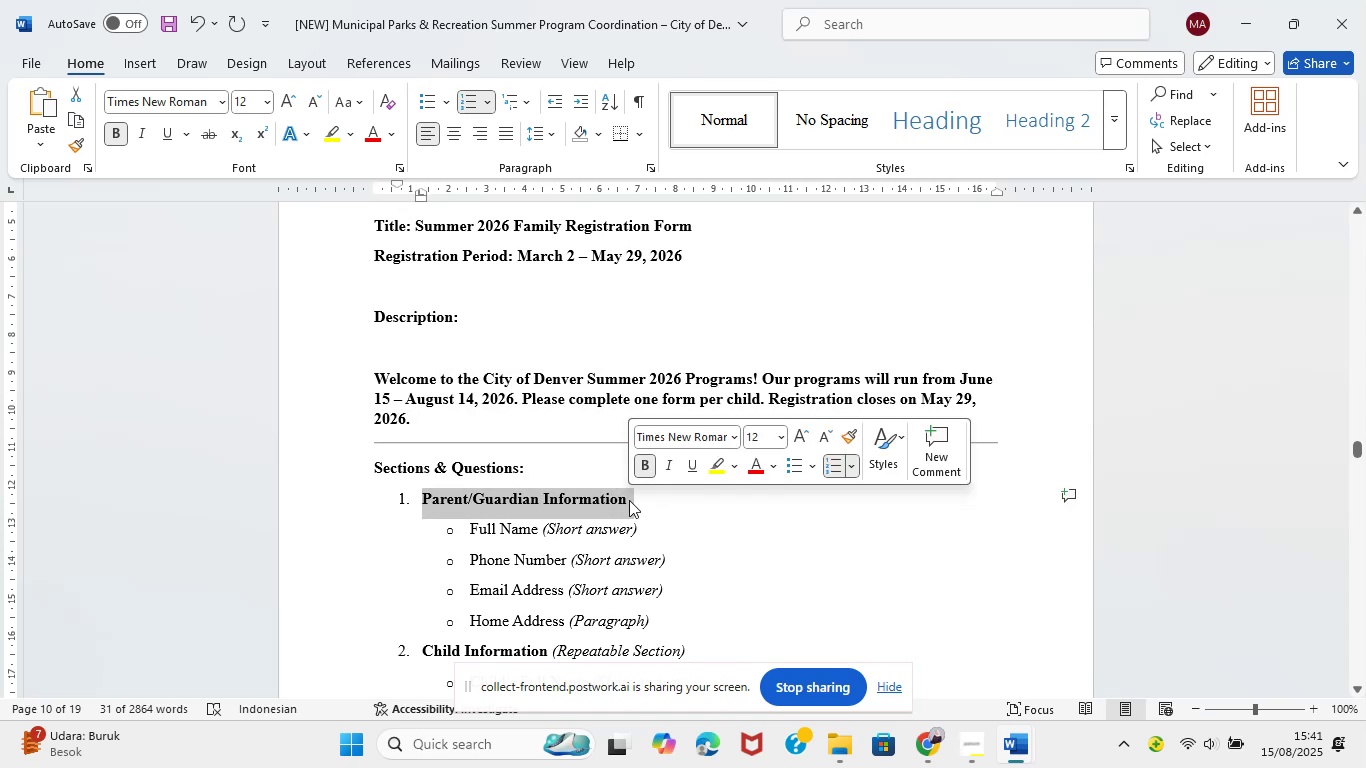 
key(Control+C)
 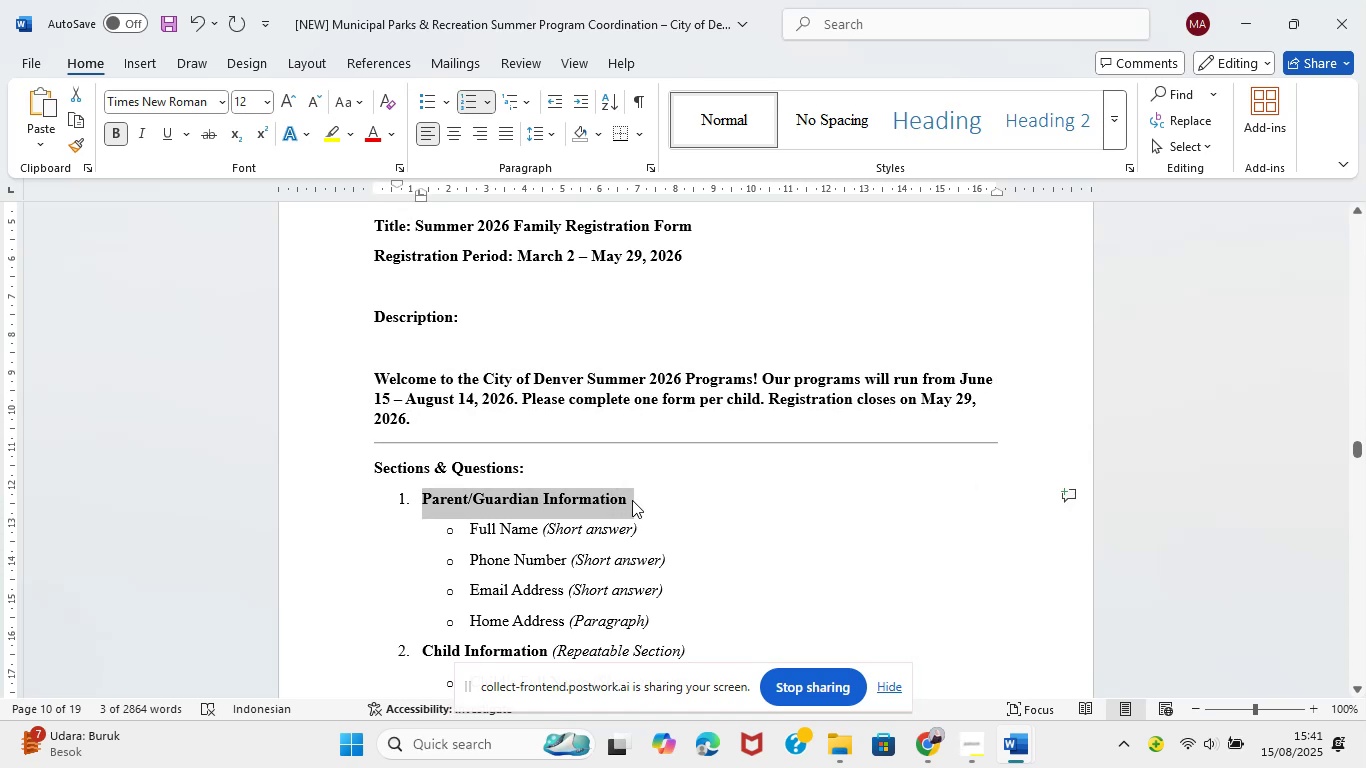 
key(Control+C)
 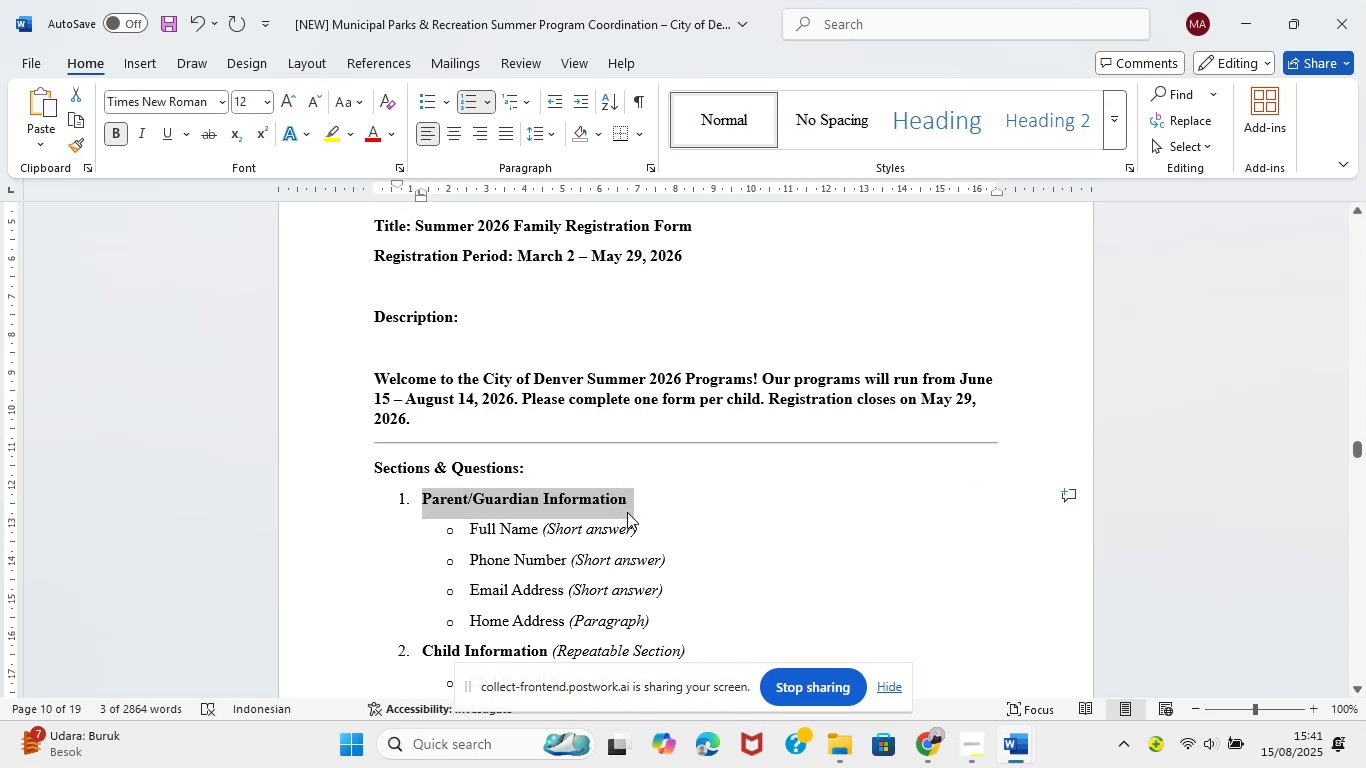 
scroll: coordinate [627, 512], scroll_direction: down, amount: 2.0
 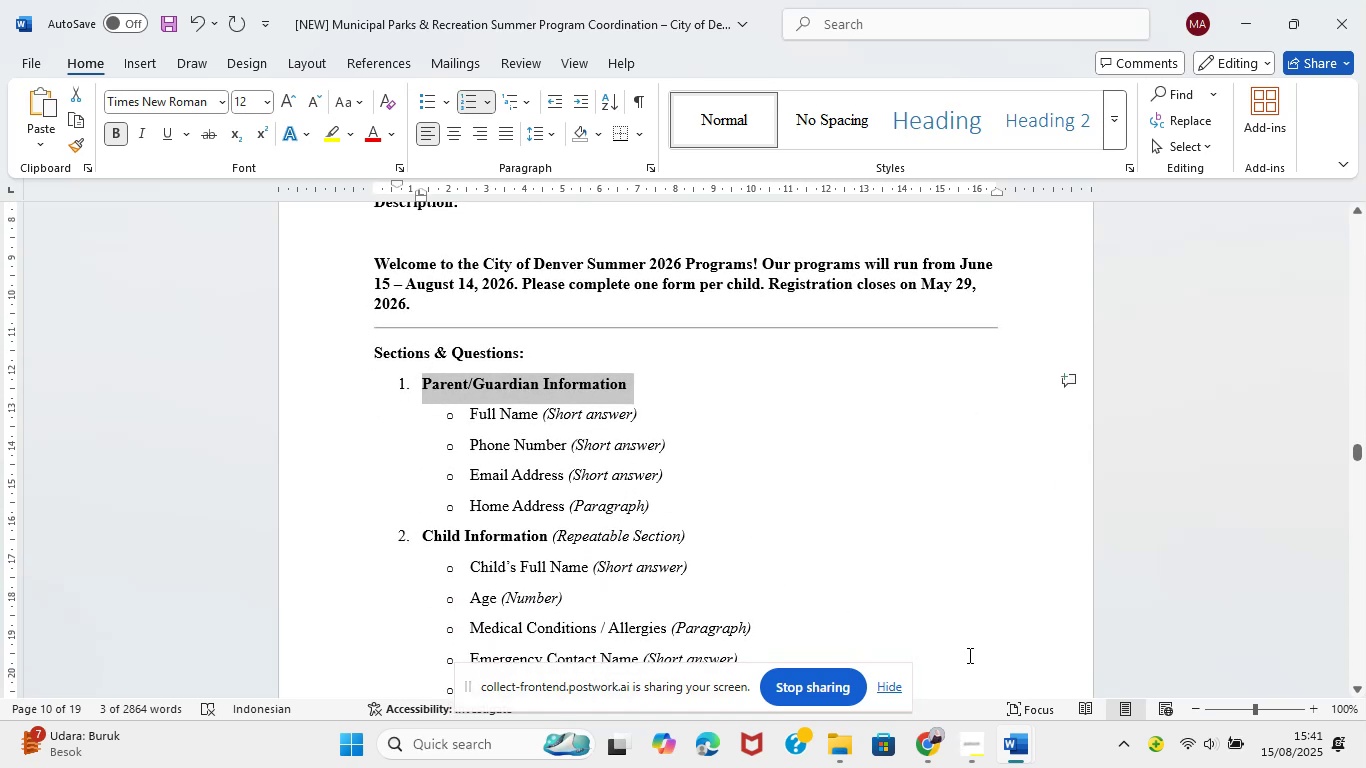 
wait(5.13)
 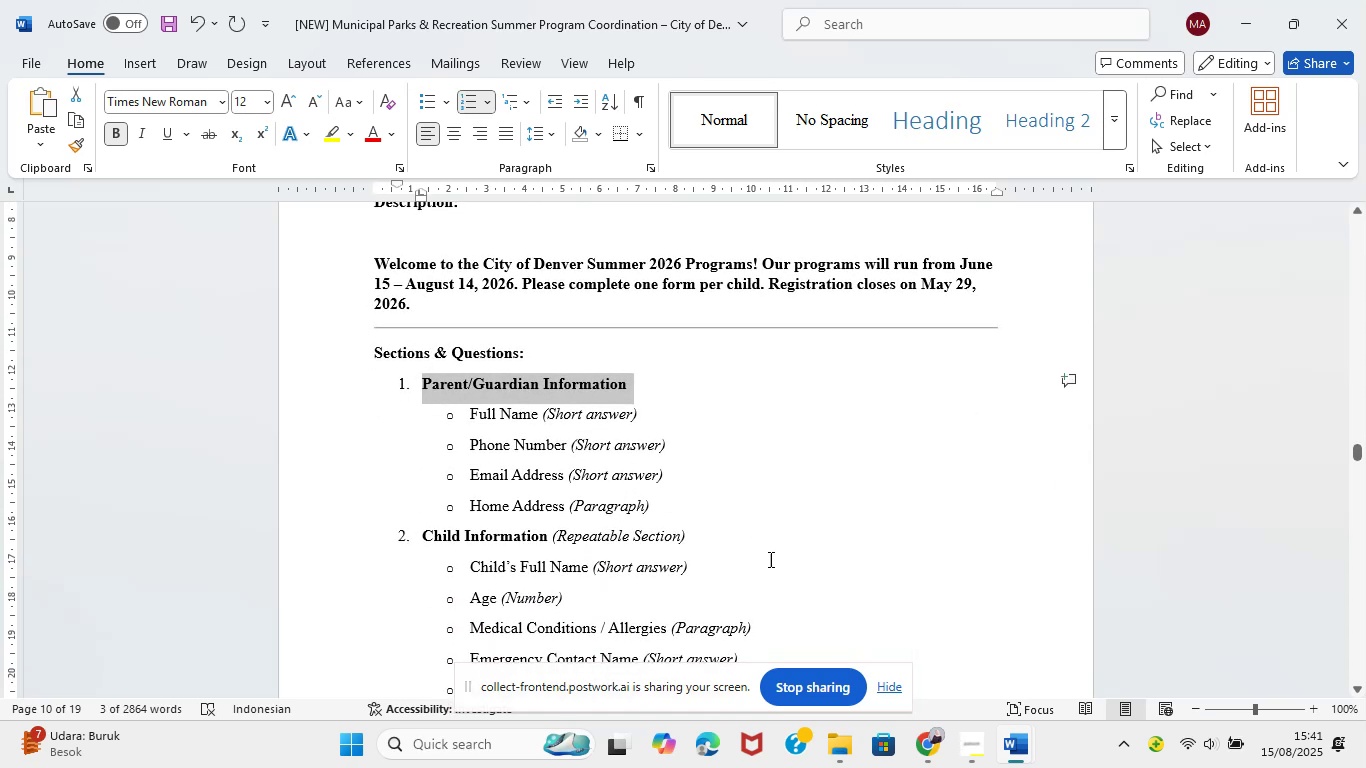 
mouse_move([966, 733])
 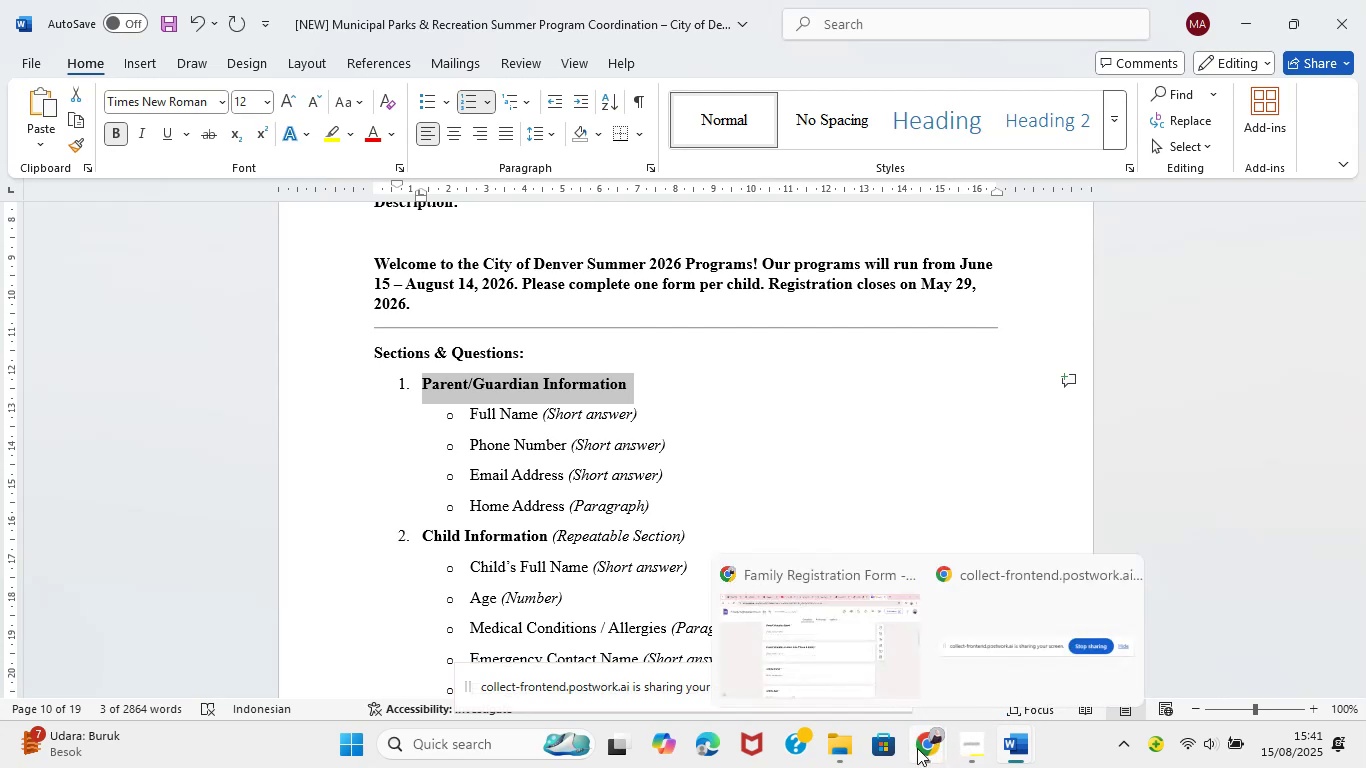 
left_click([847, 678])
 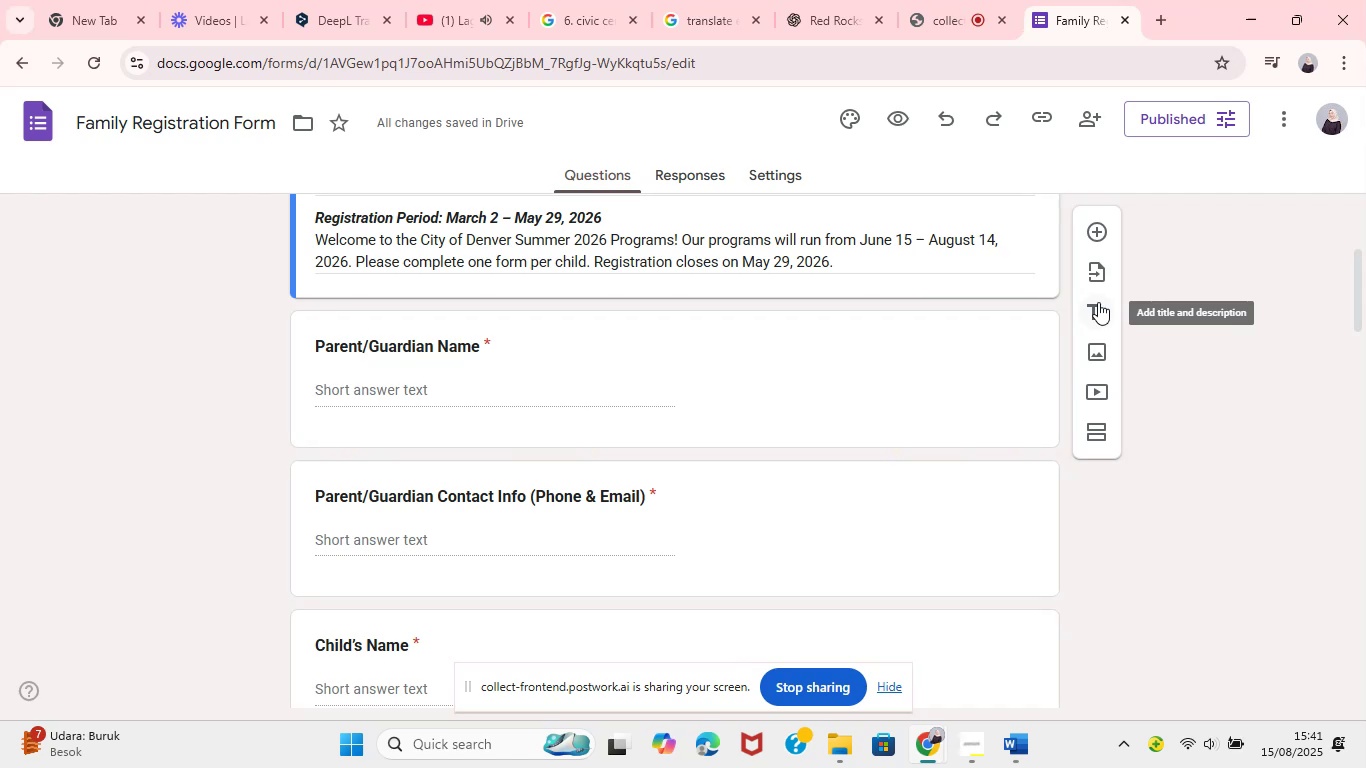 
wait(11.26)
 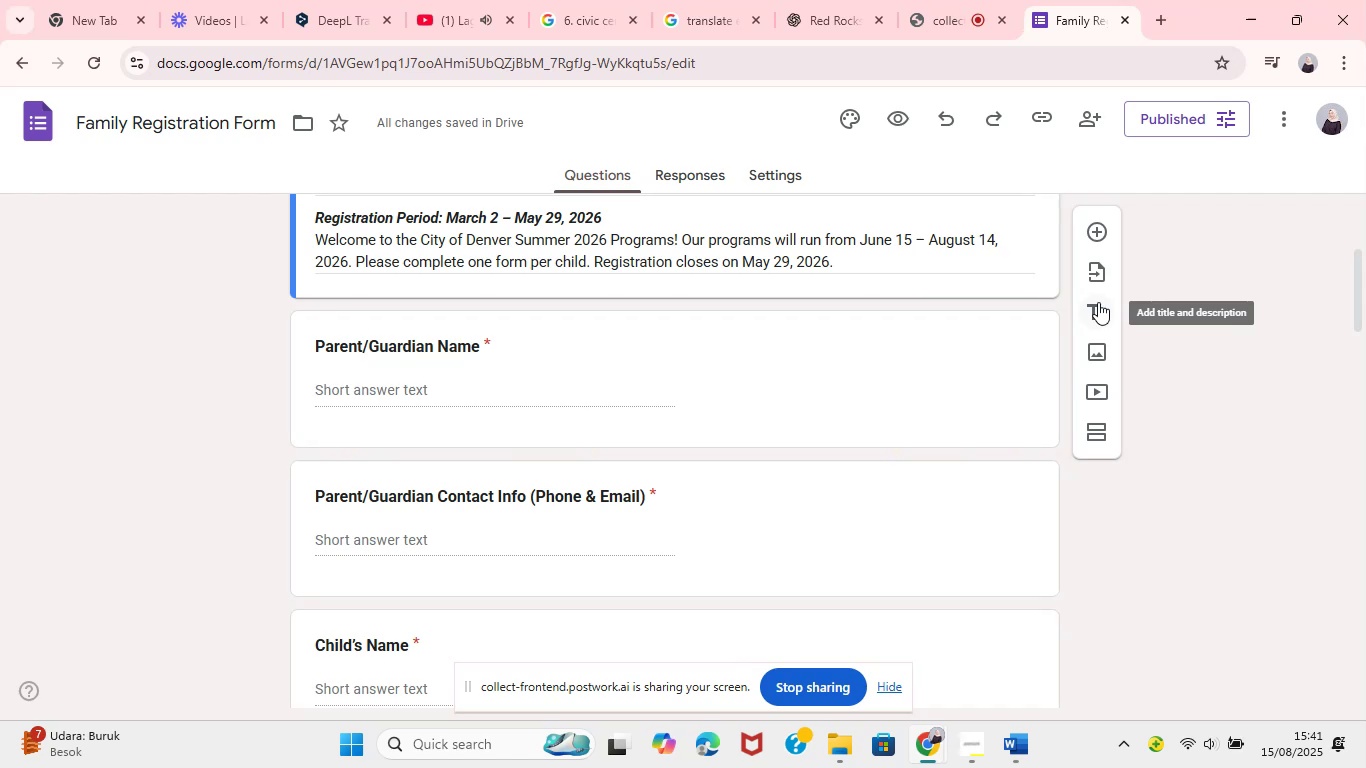 
left_click([1102, 440])
 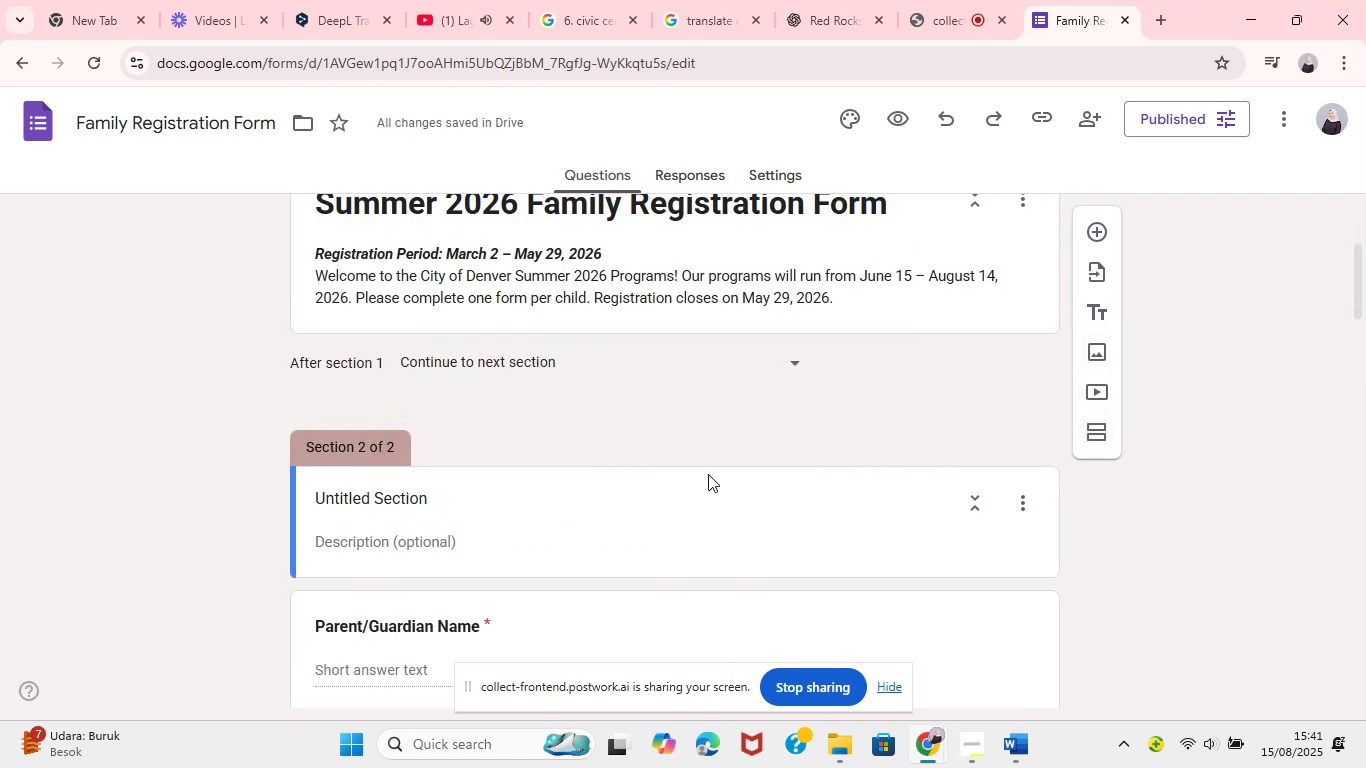 
wait(5.02)
 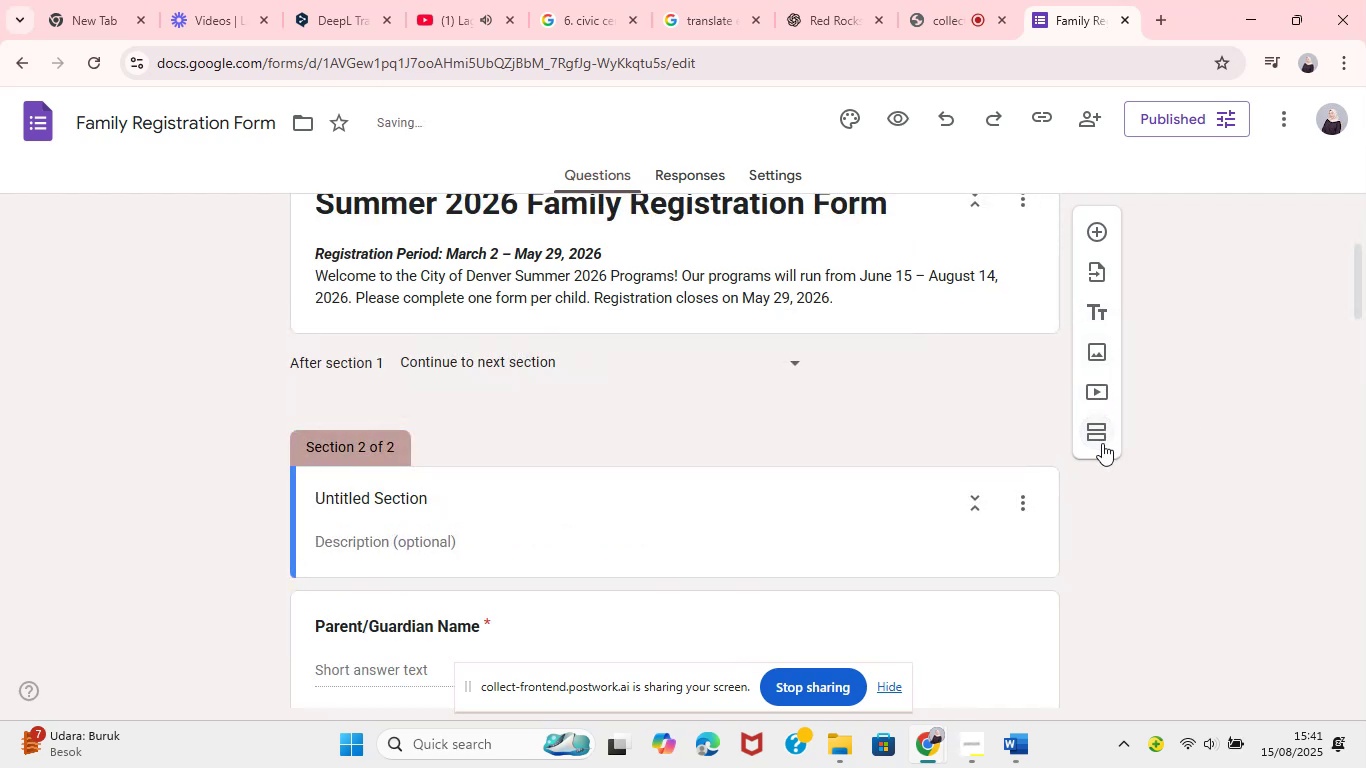 
left_click([355, 502])
 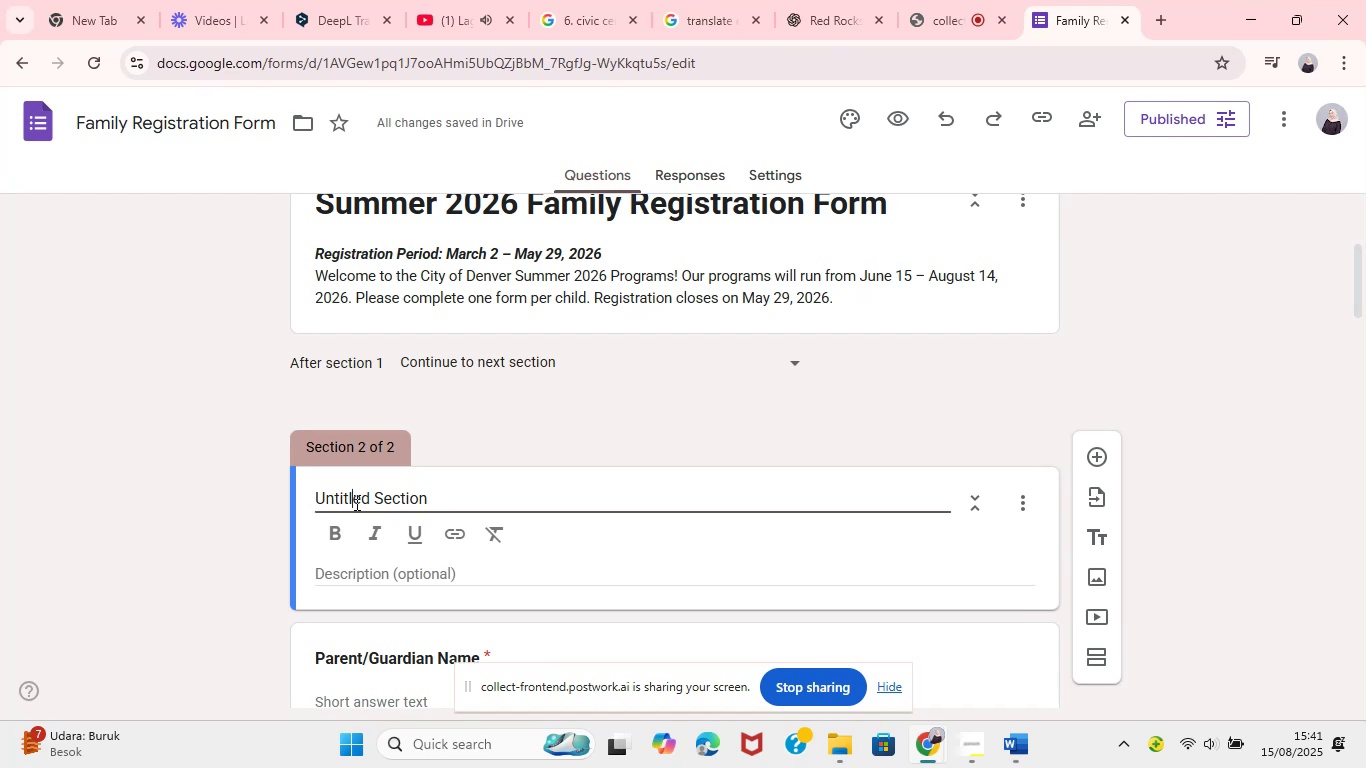 
key(Control+A)
 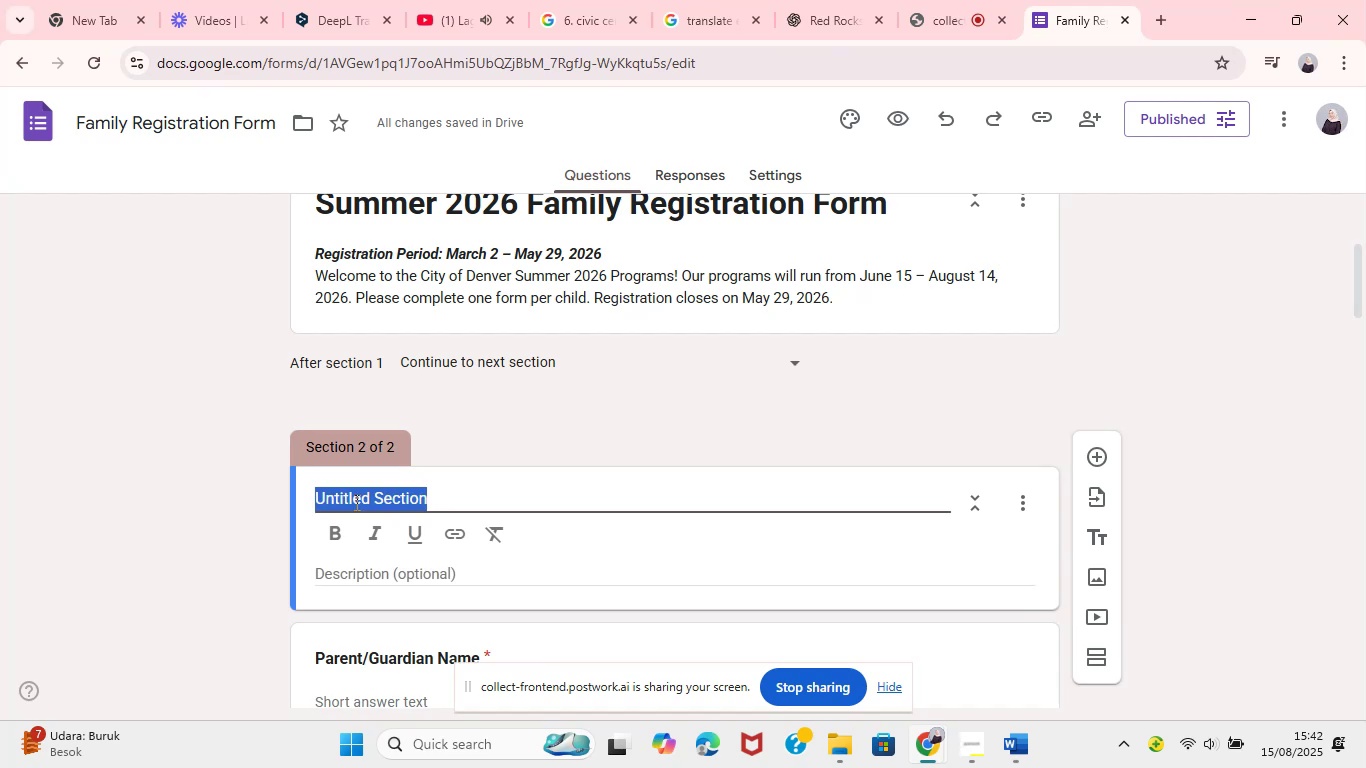 
key(Control+V)
 